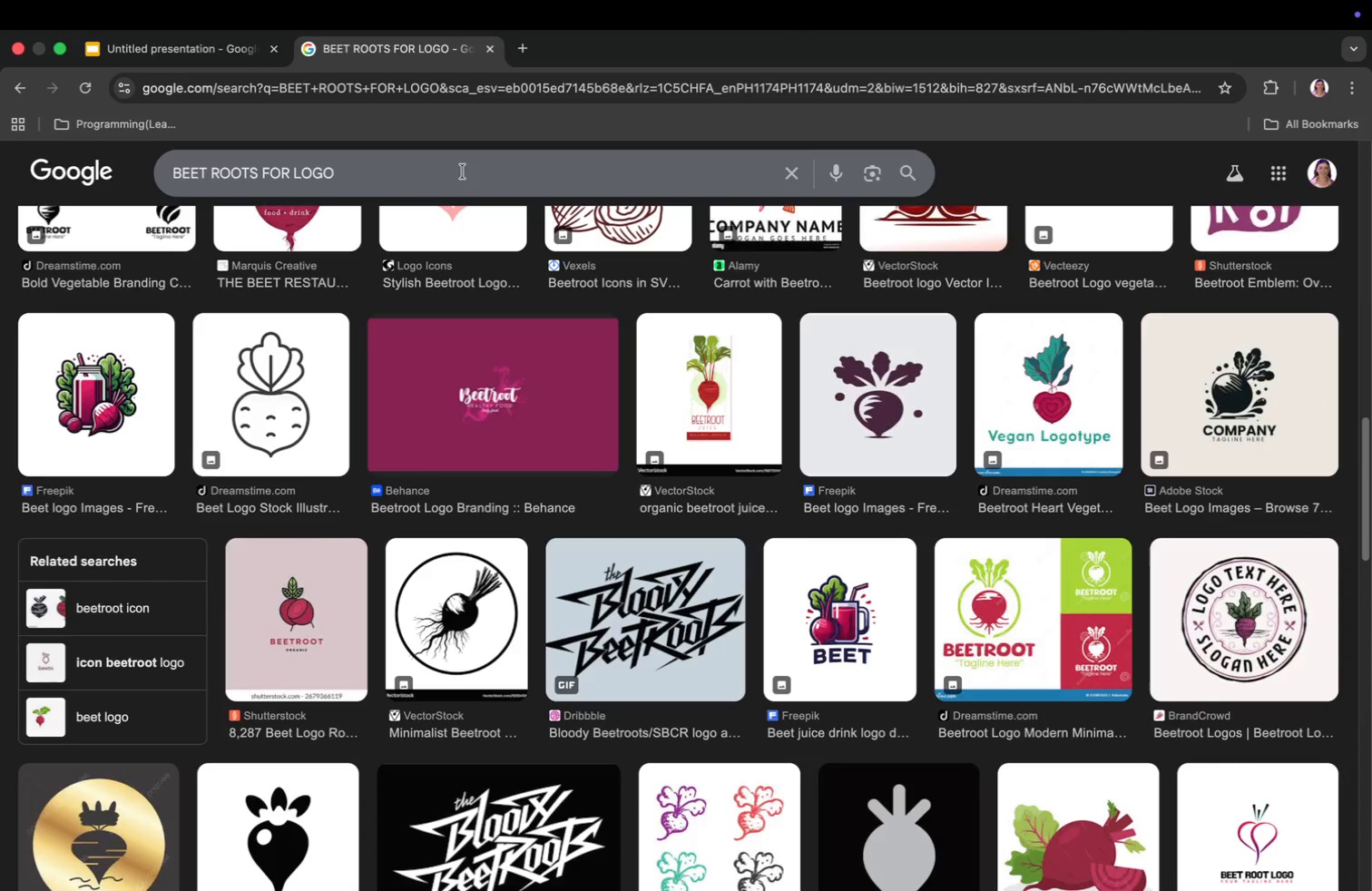 
type(REMO)
 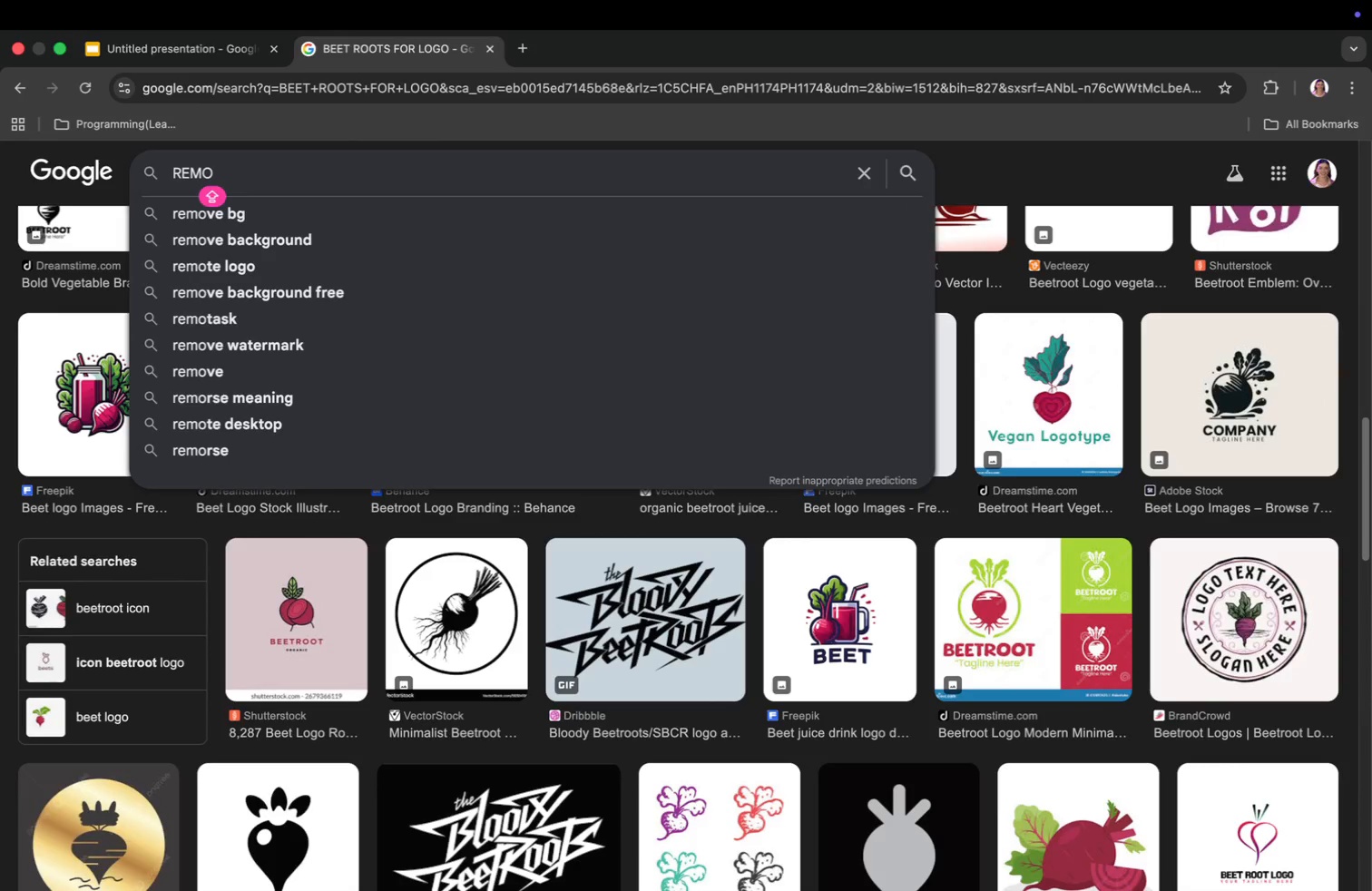 
key(ArrowDown)
 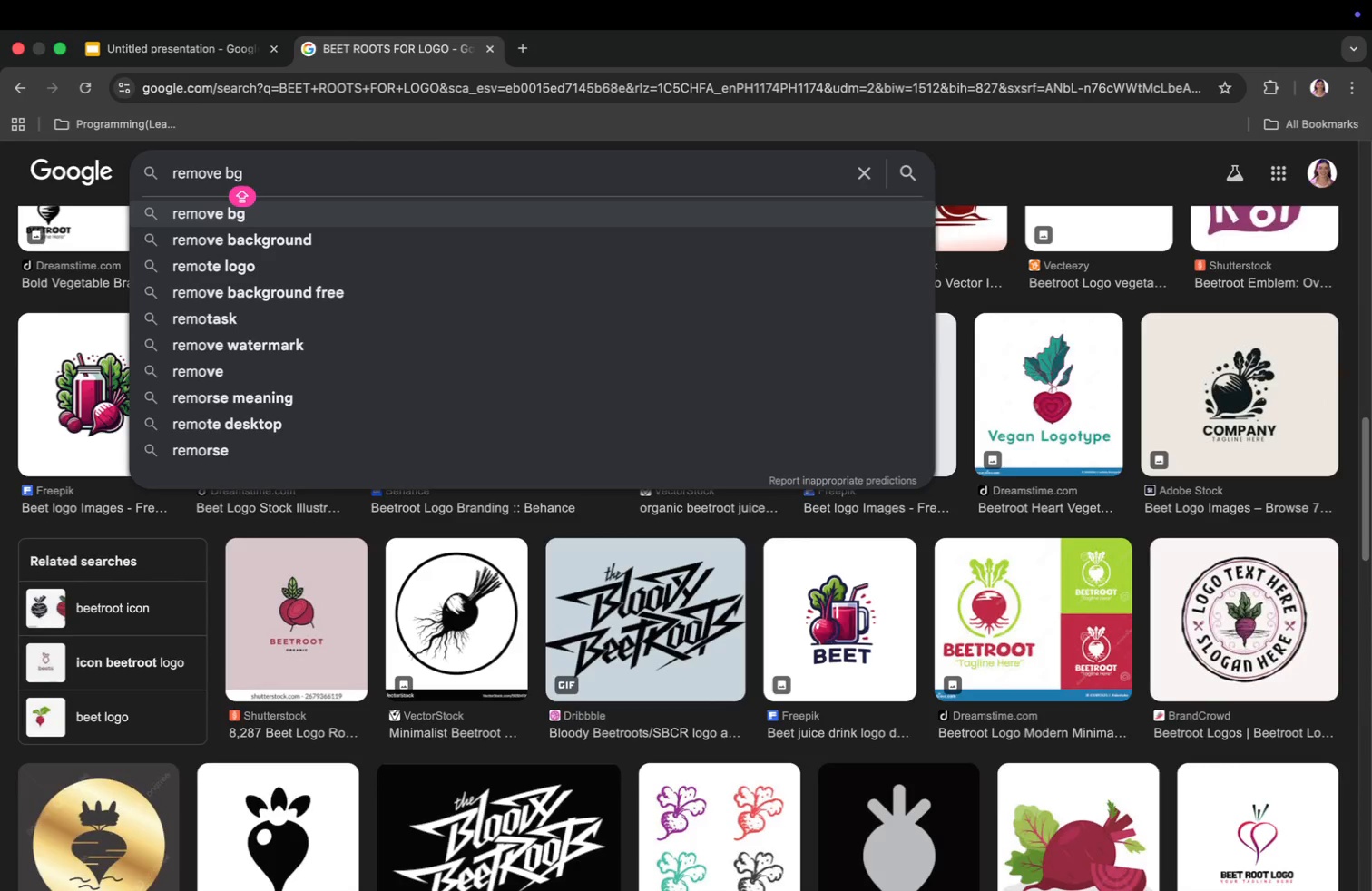 
key(Enter)
 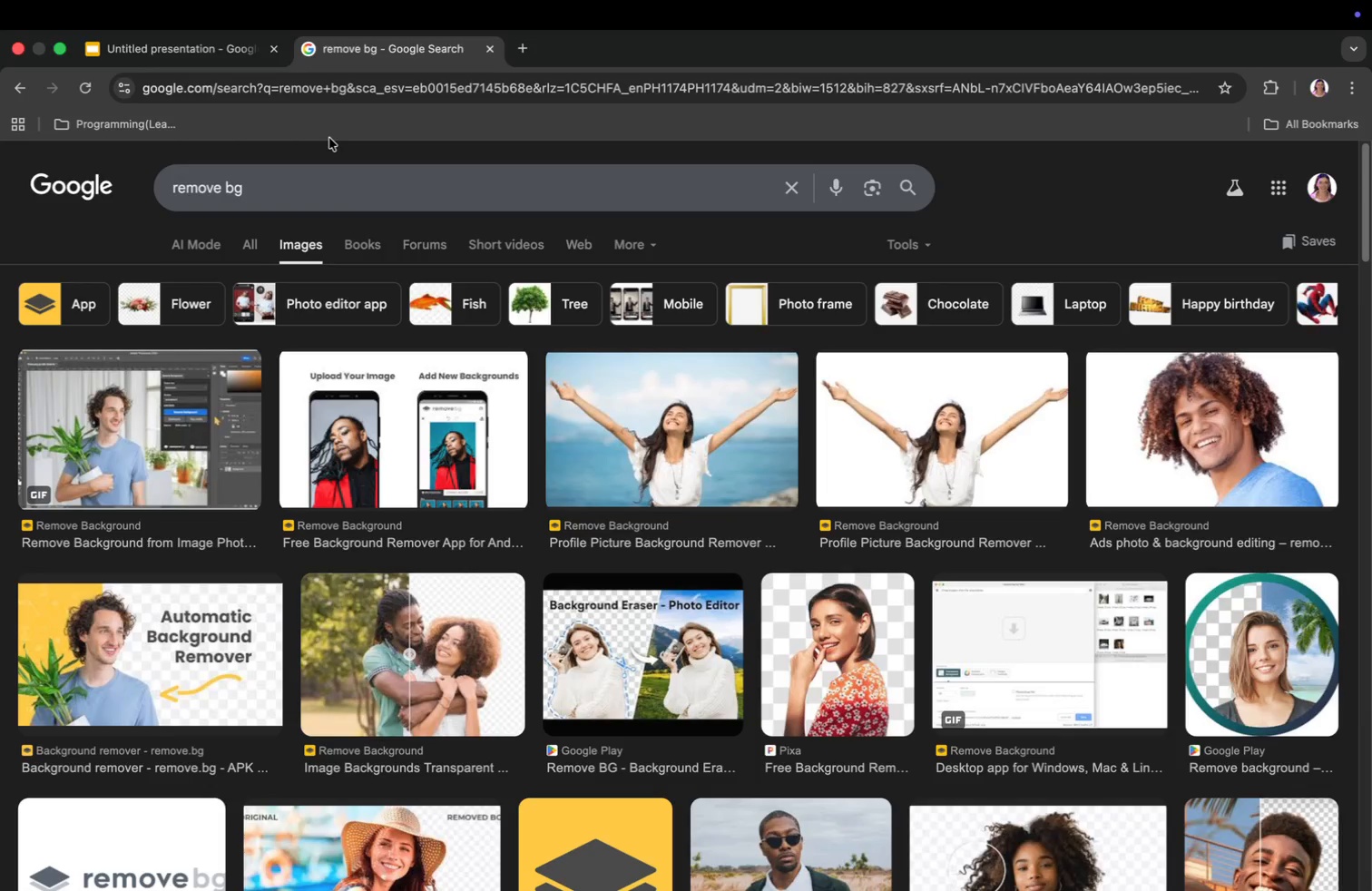 
wait(5.88)
 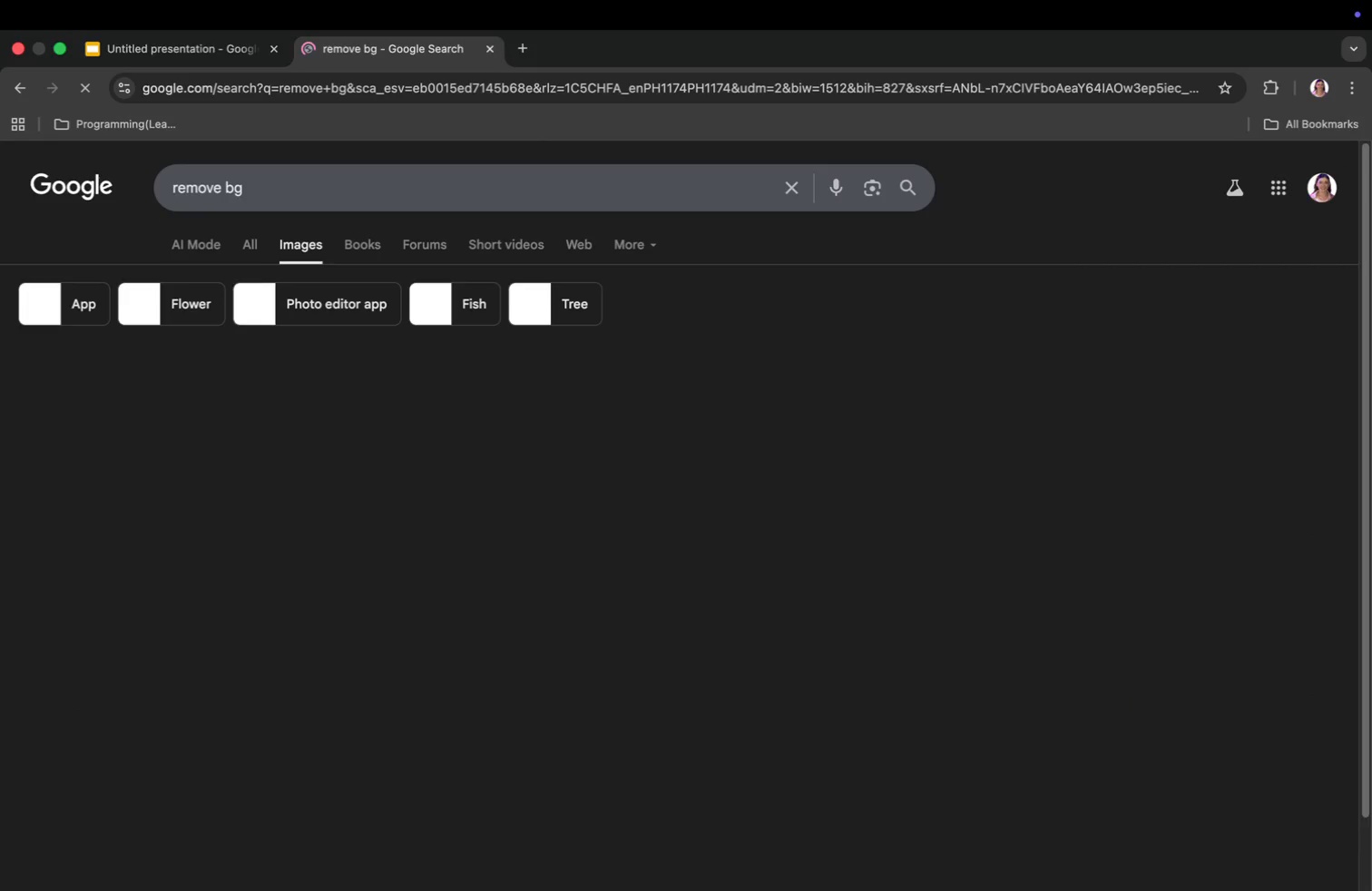 
scroll: coordinate [343, 299], scroll_direction: up, amount: 29.0
 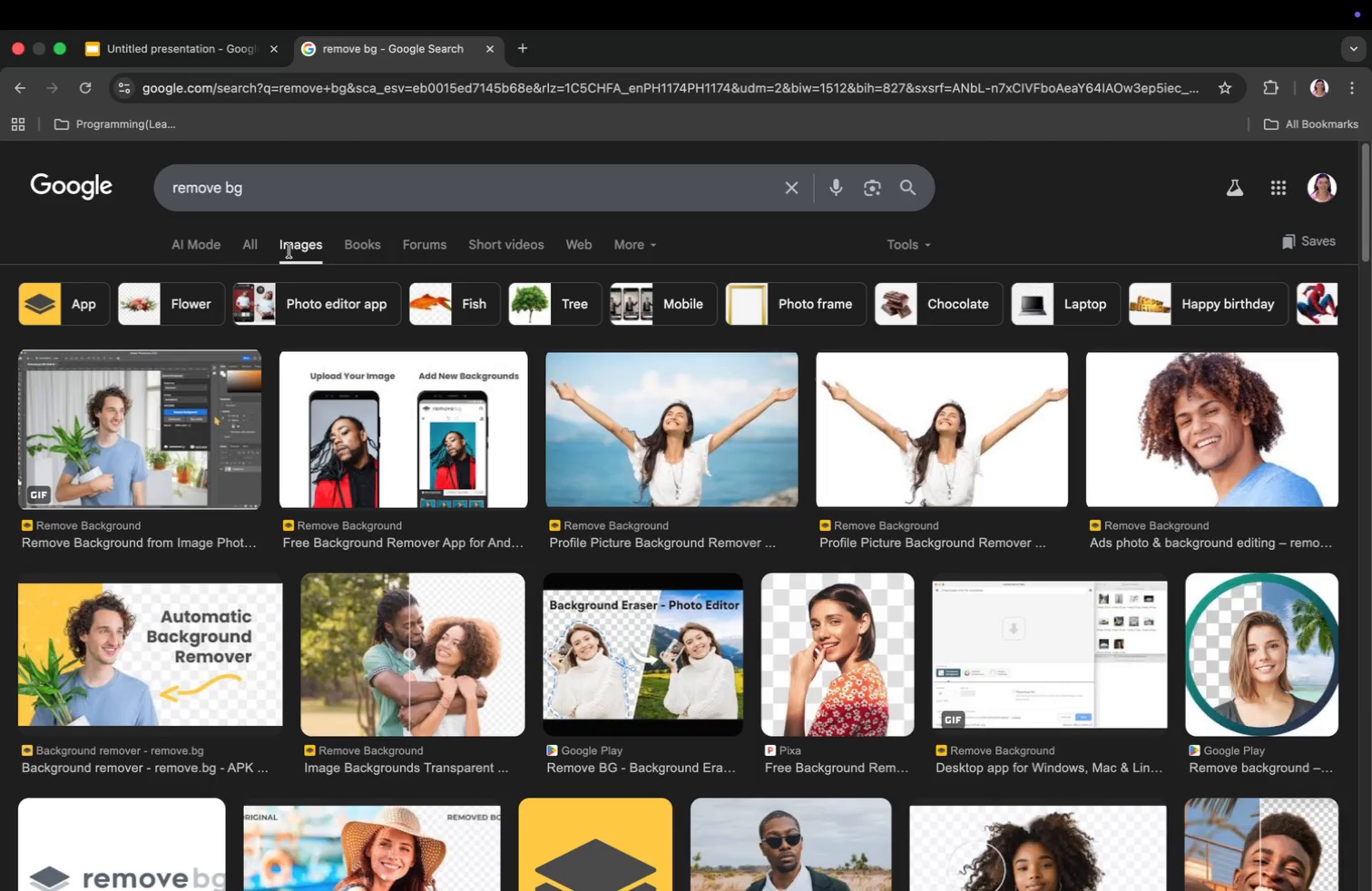 
left_click([246, 250])
 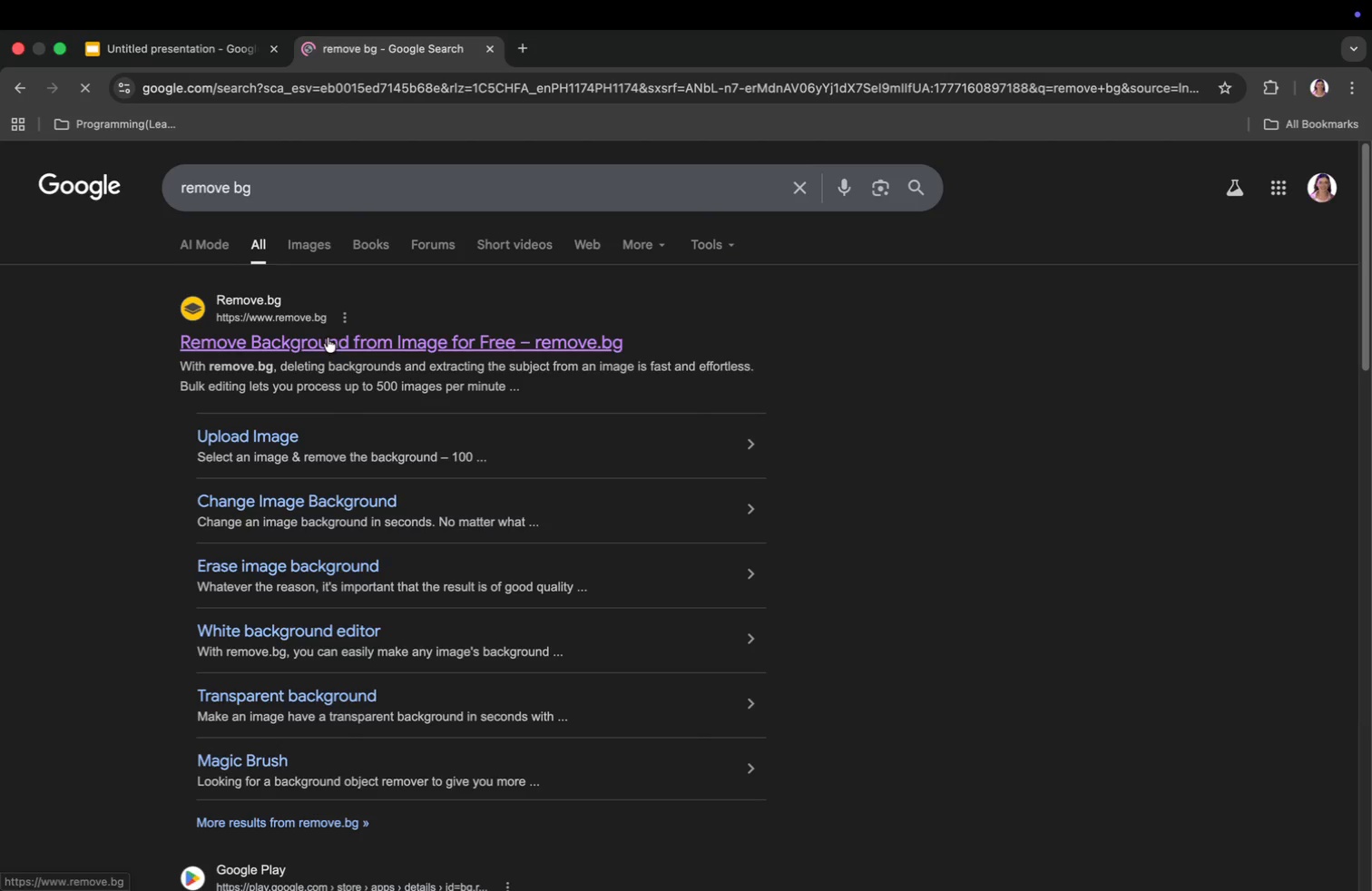 
left_click([325, 333])
 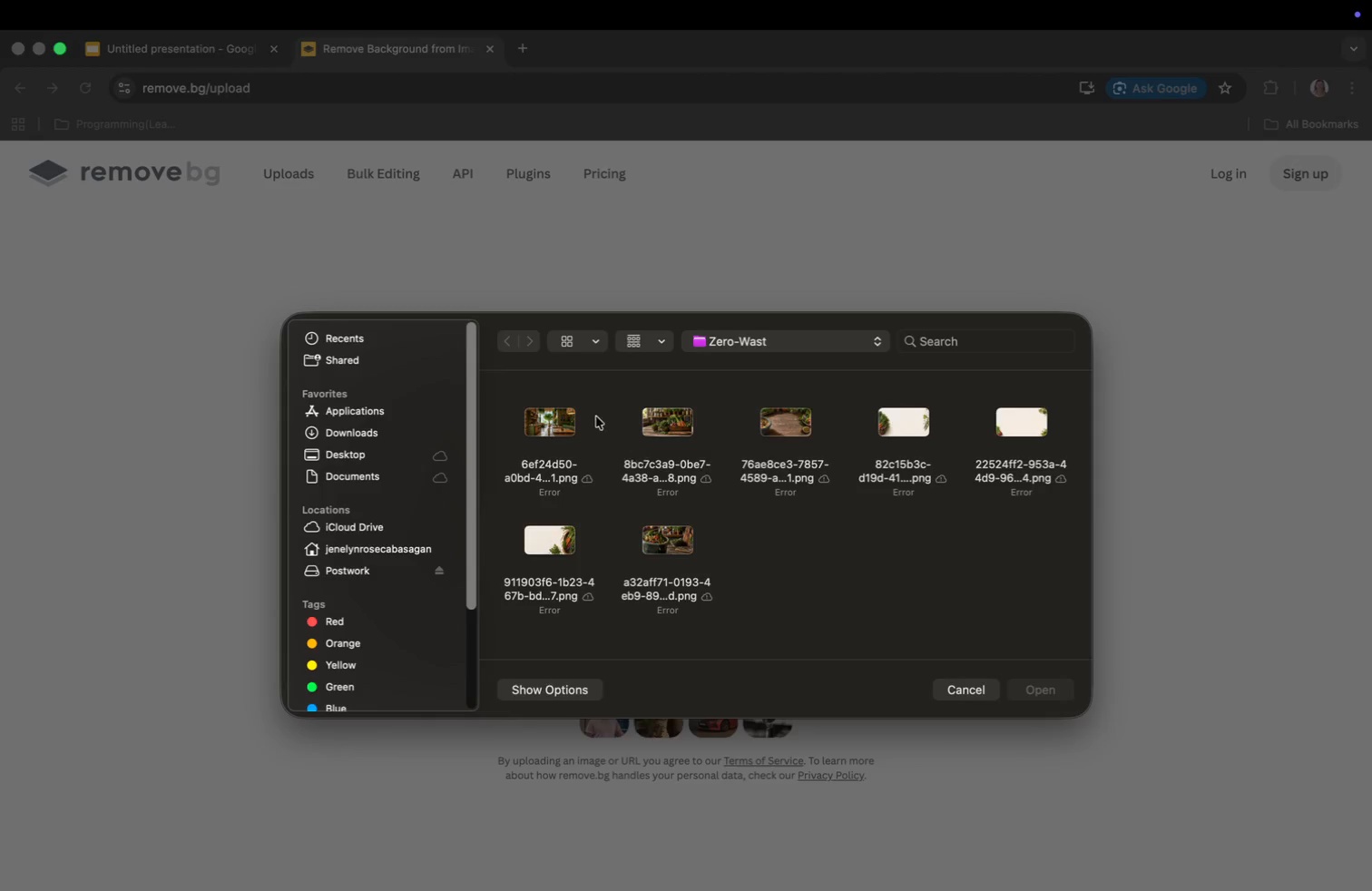 
wait(5.69)
 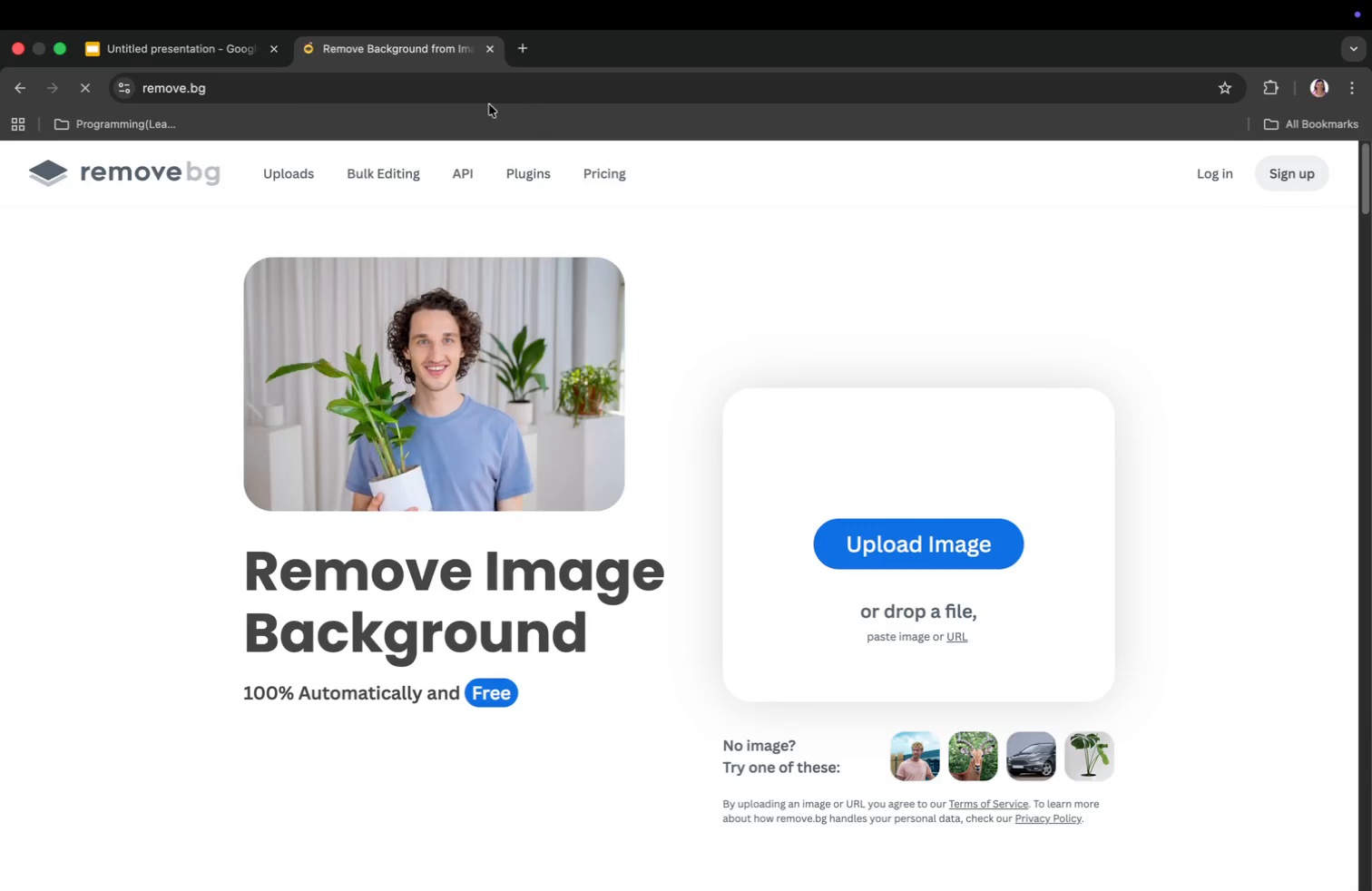 
left_click([356, 455])
 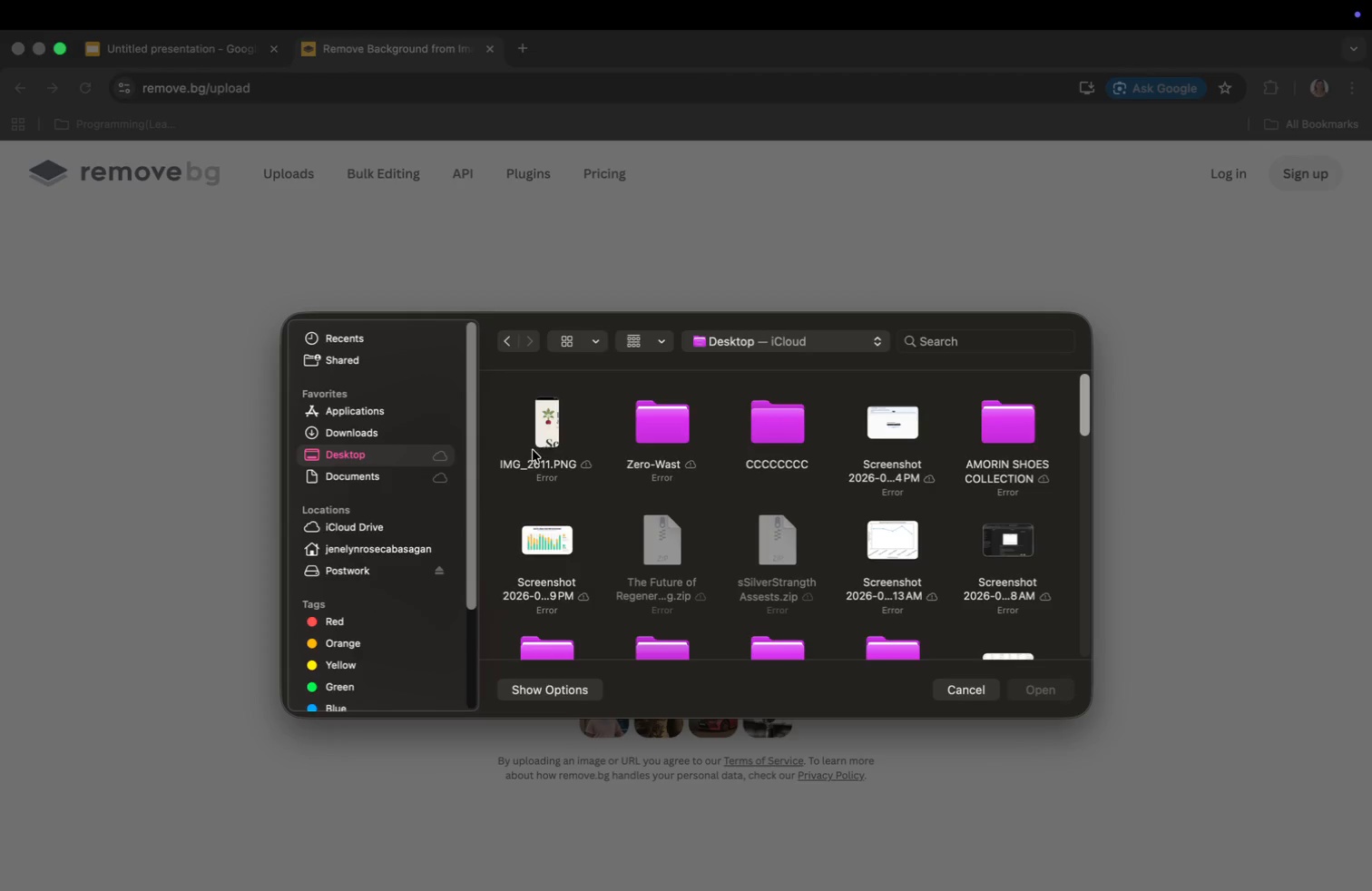 
left_click([539, 438])
 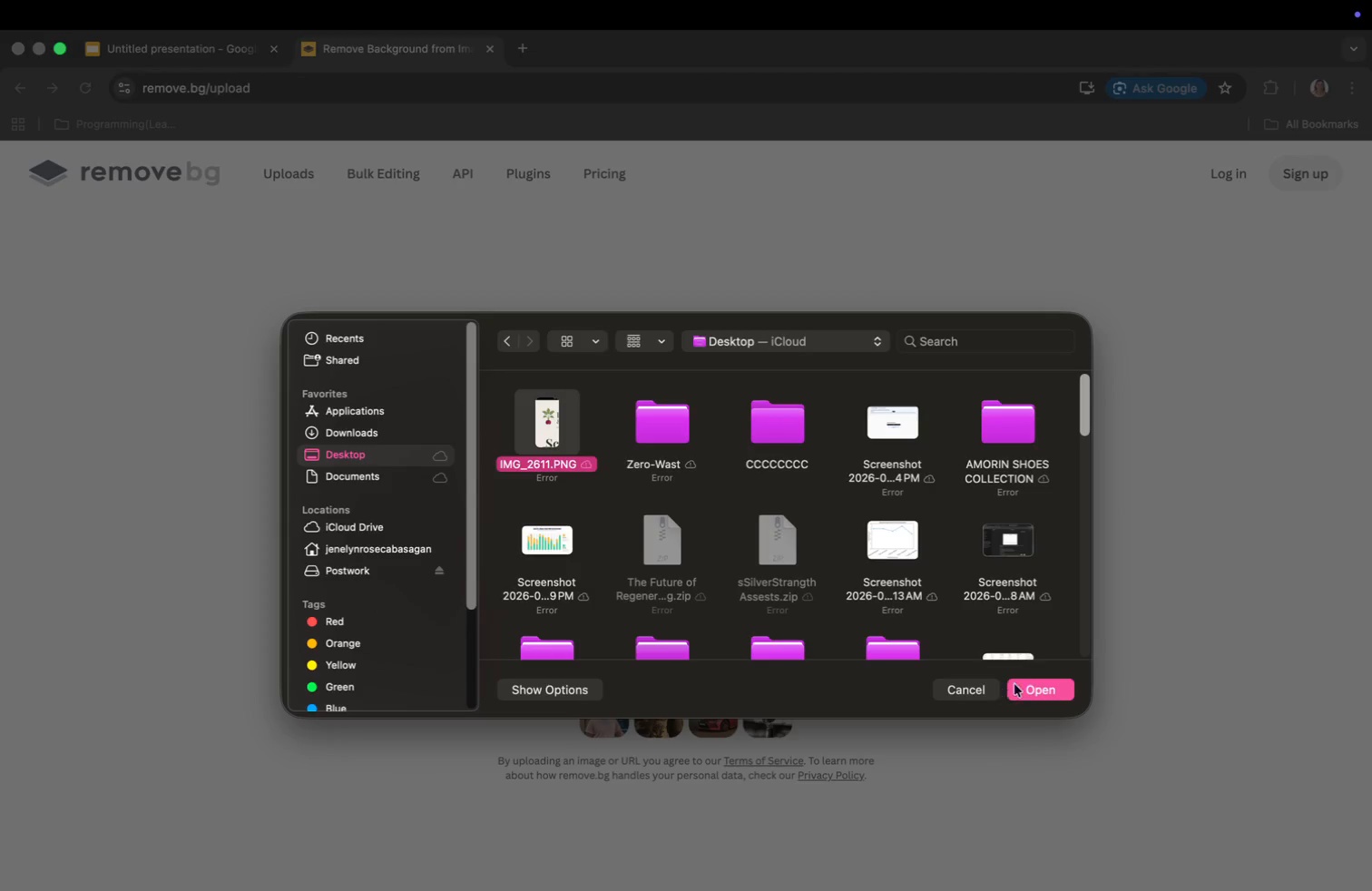 
left_click([1031, 683])
 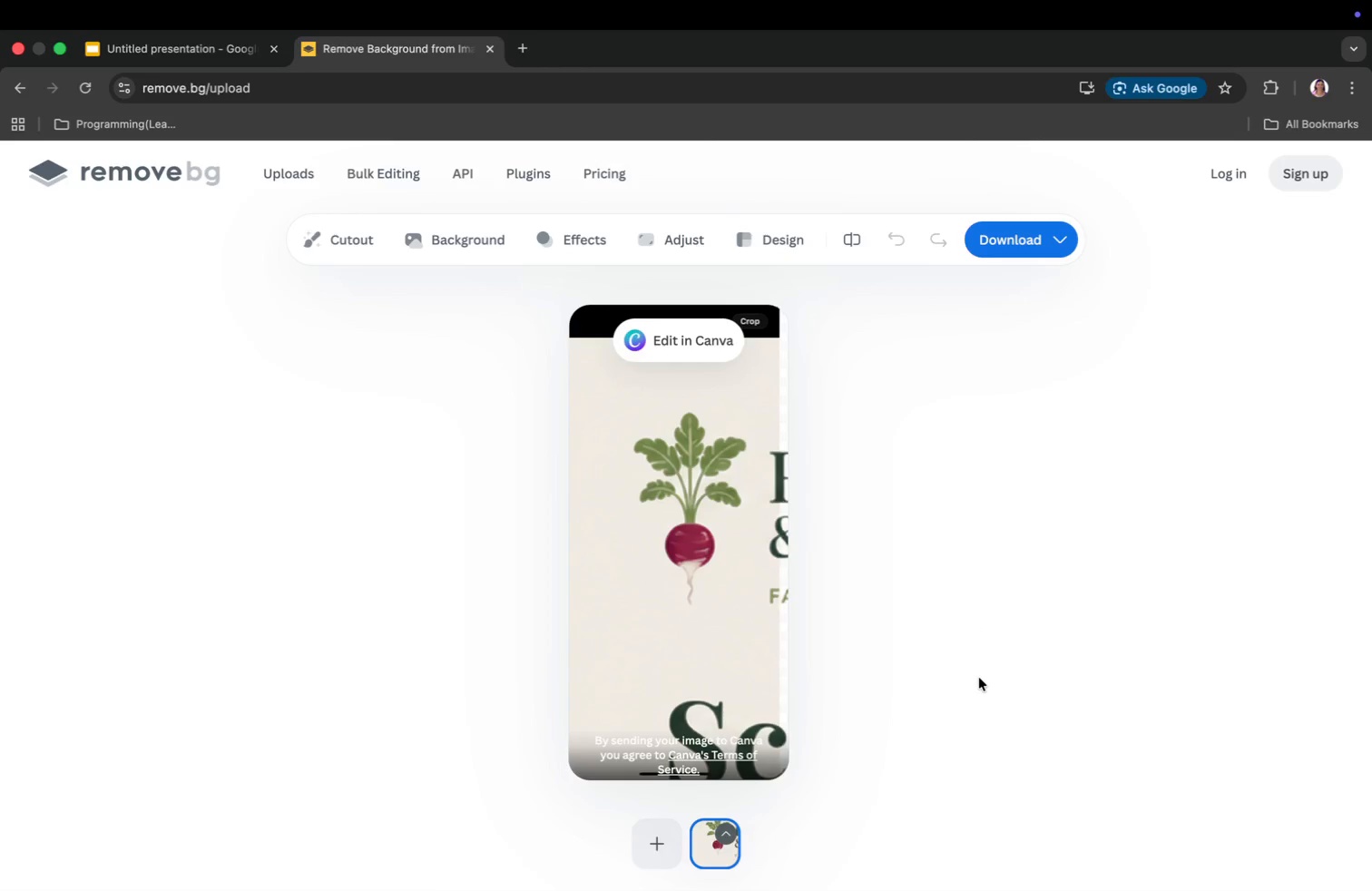 
wait(10.86)
 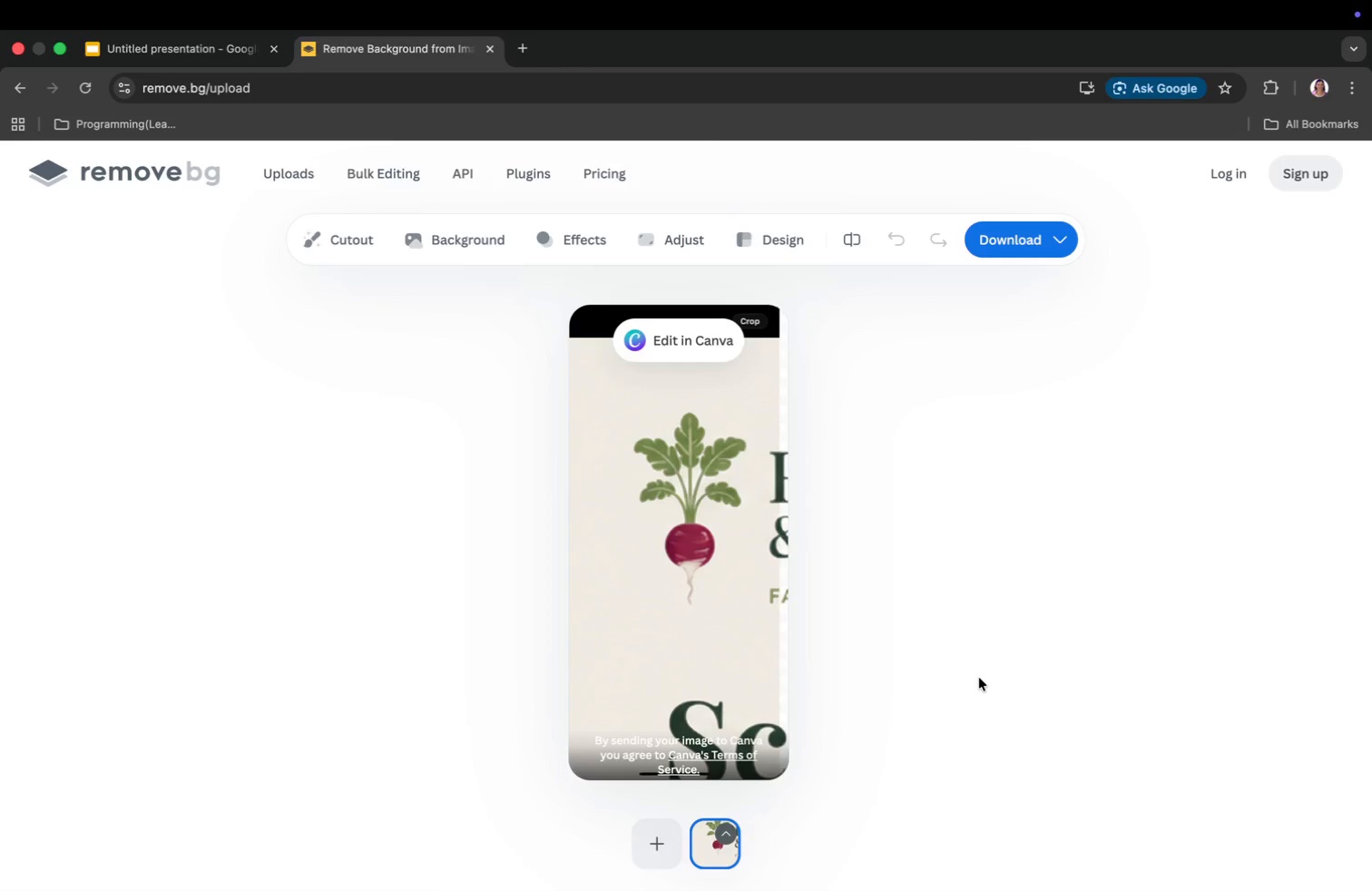 
left_click([1025, 241])
 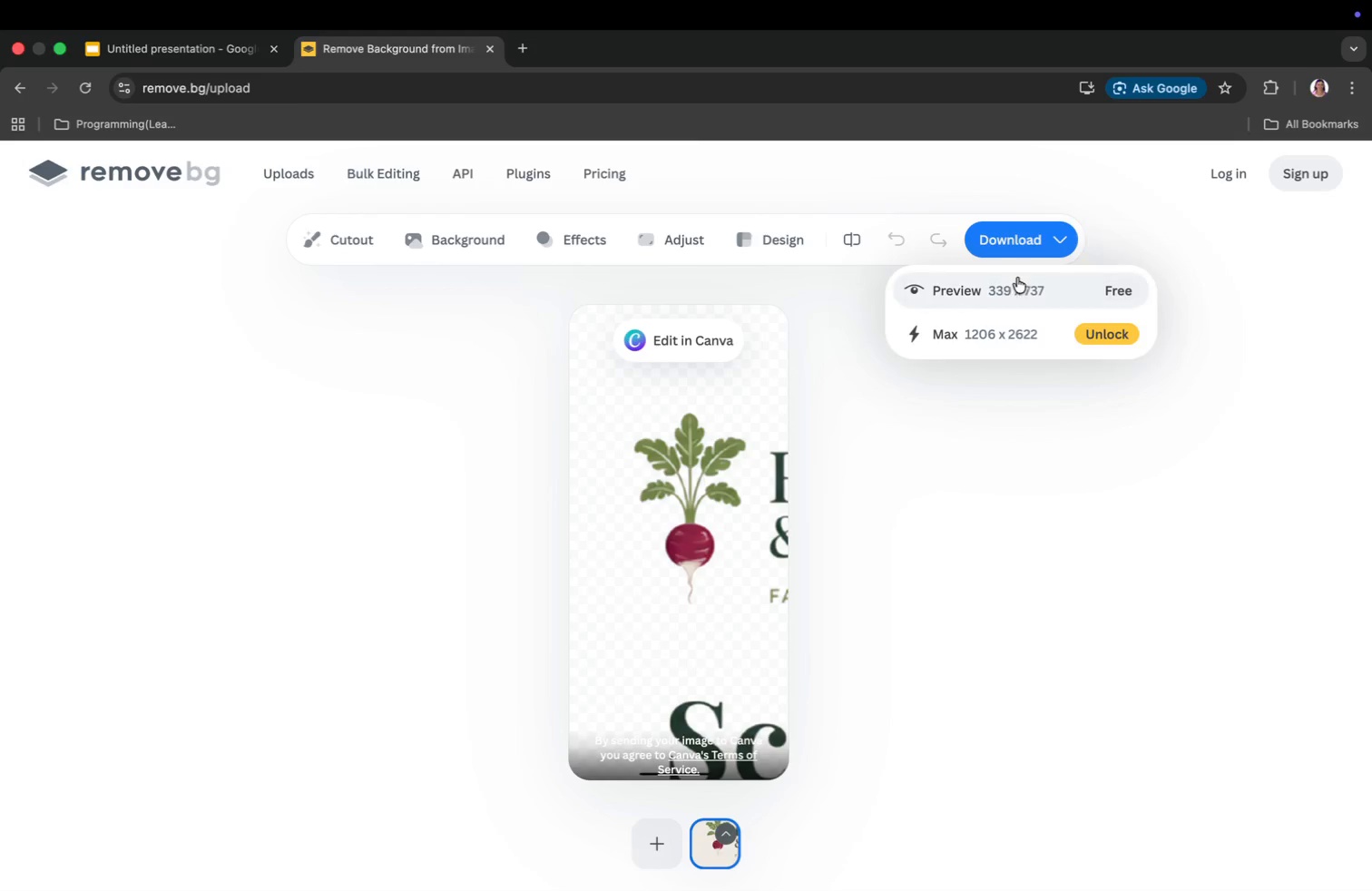 
left_click([1010, 284])
 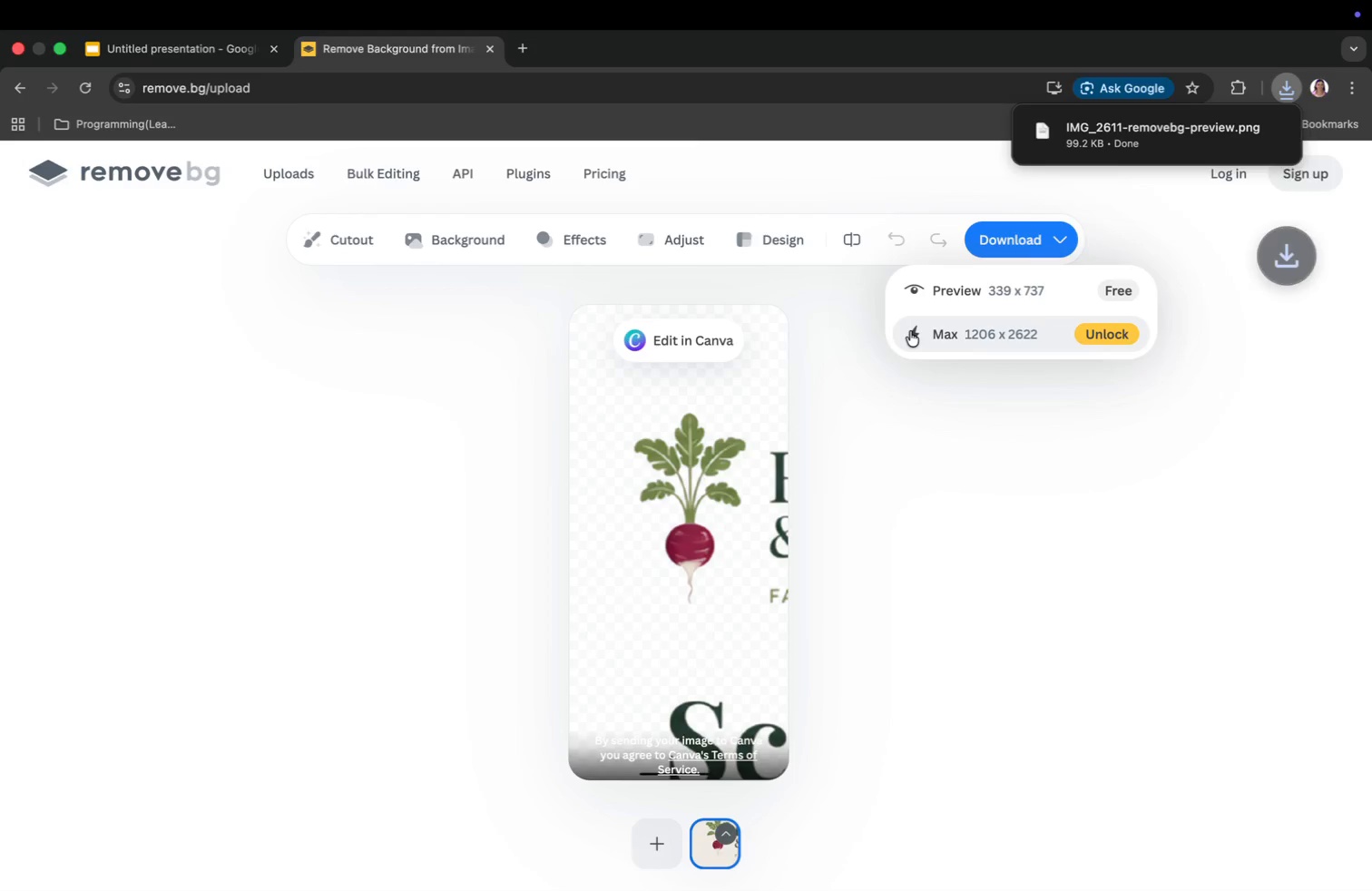 
key(Meta+CommandLeft)
 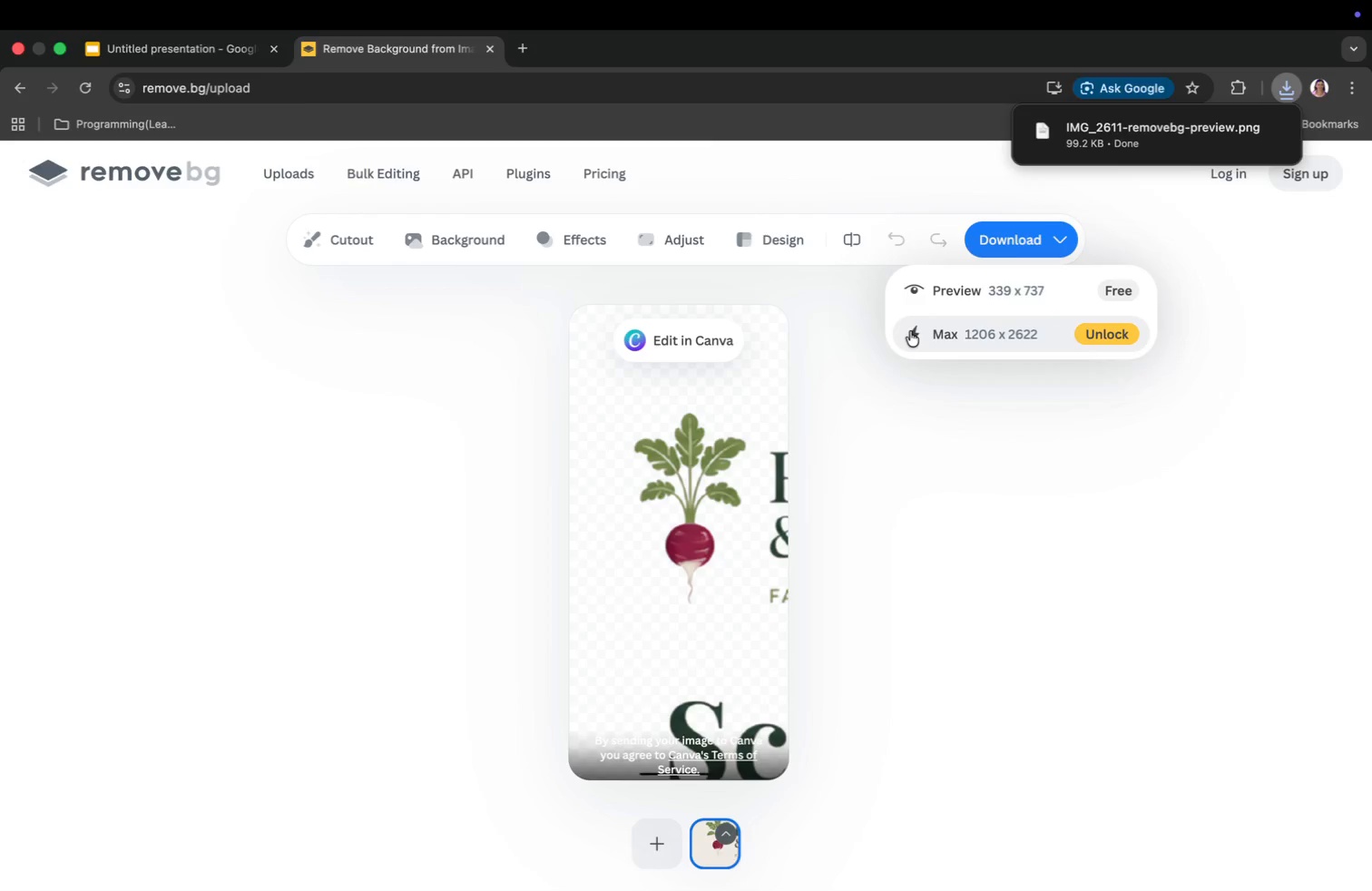 
key(Meta+Tab)
 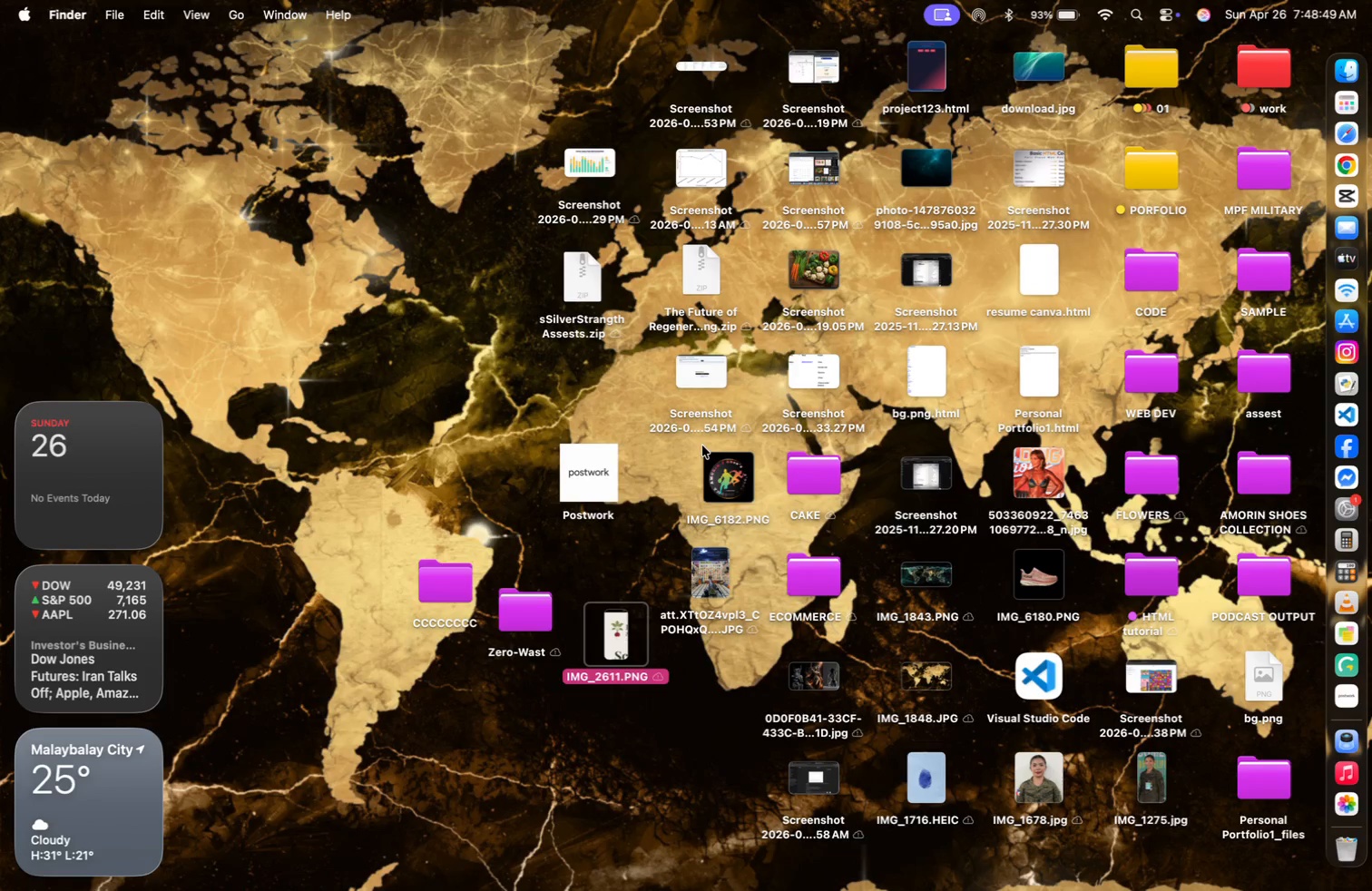 
key(Meta+Tab)
 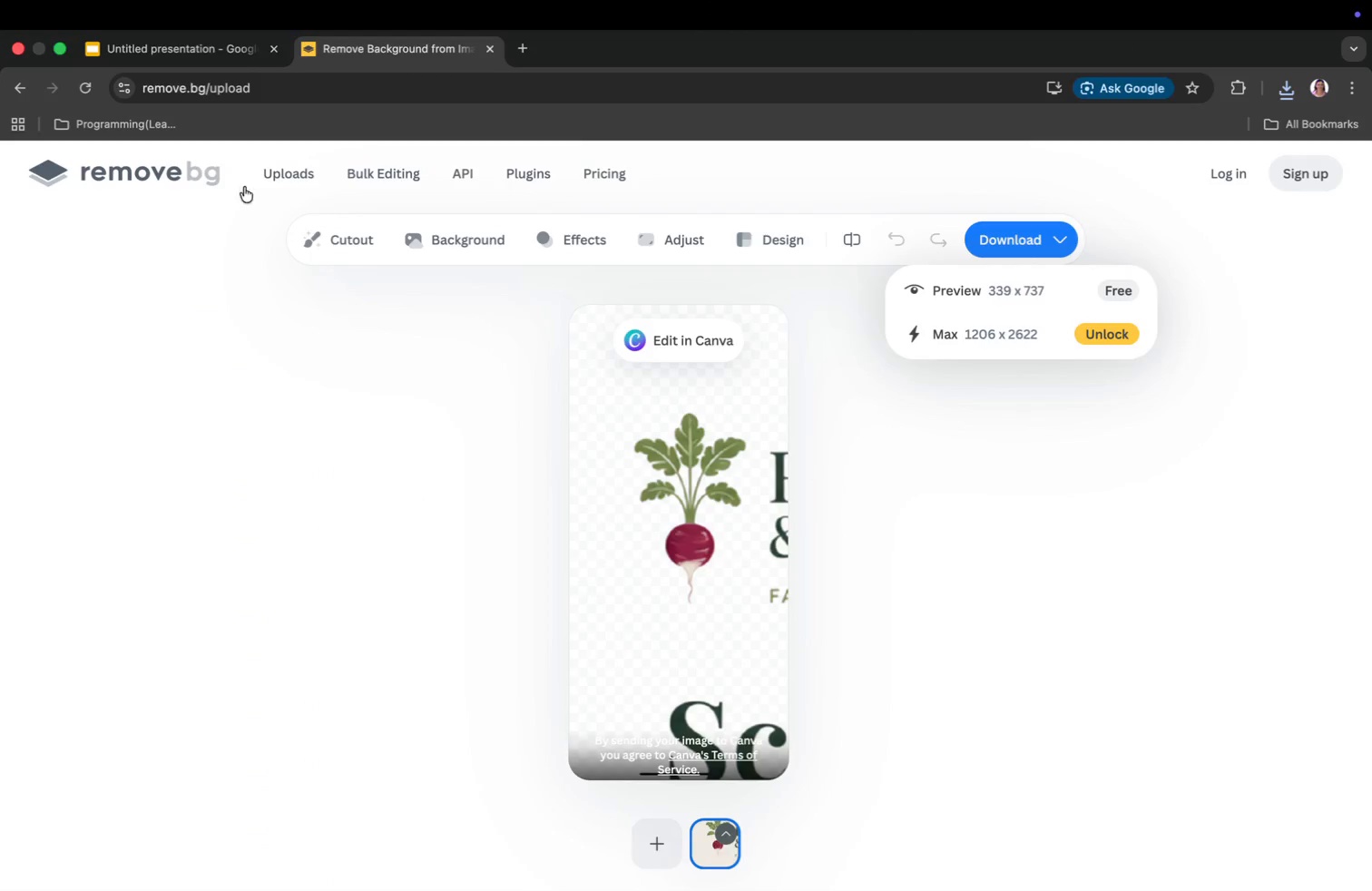 
left_click([171, 53])
 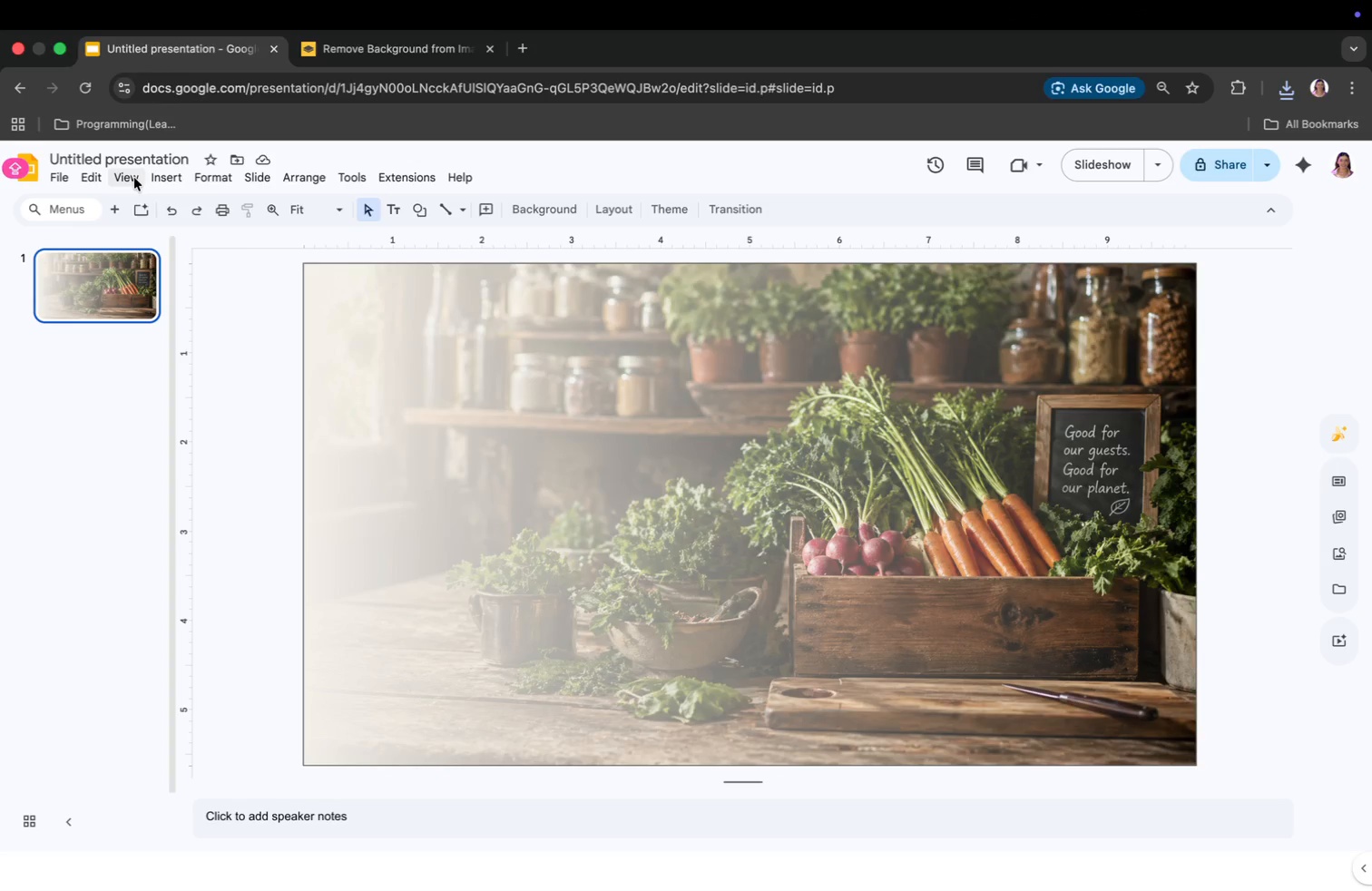 
left_click([136, 180])
 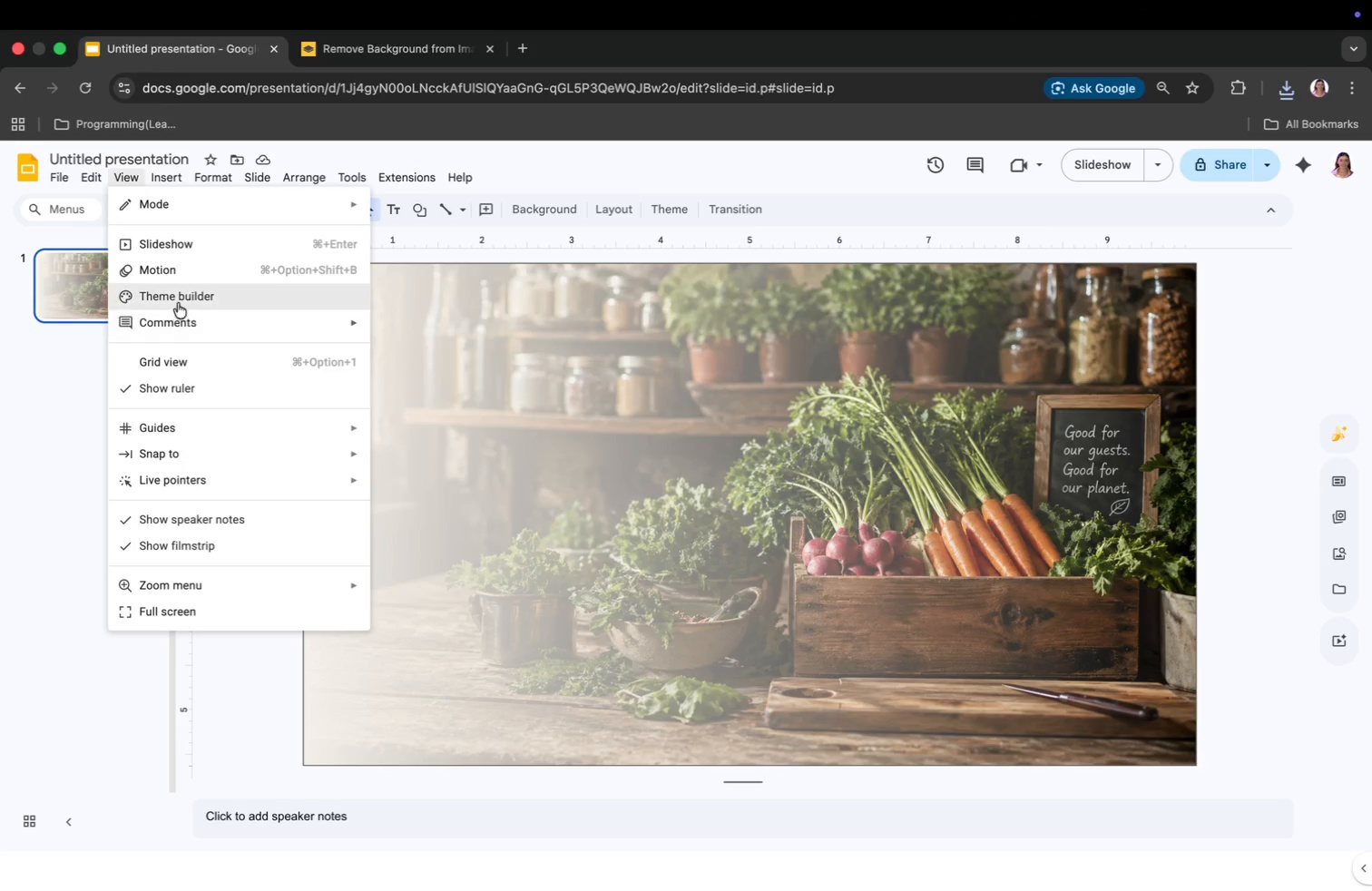 
left_click([181, 297])
 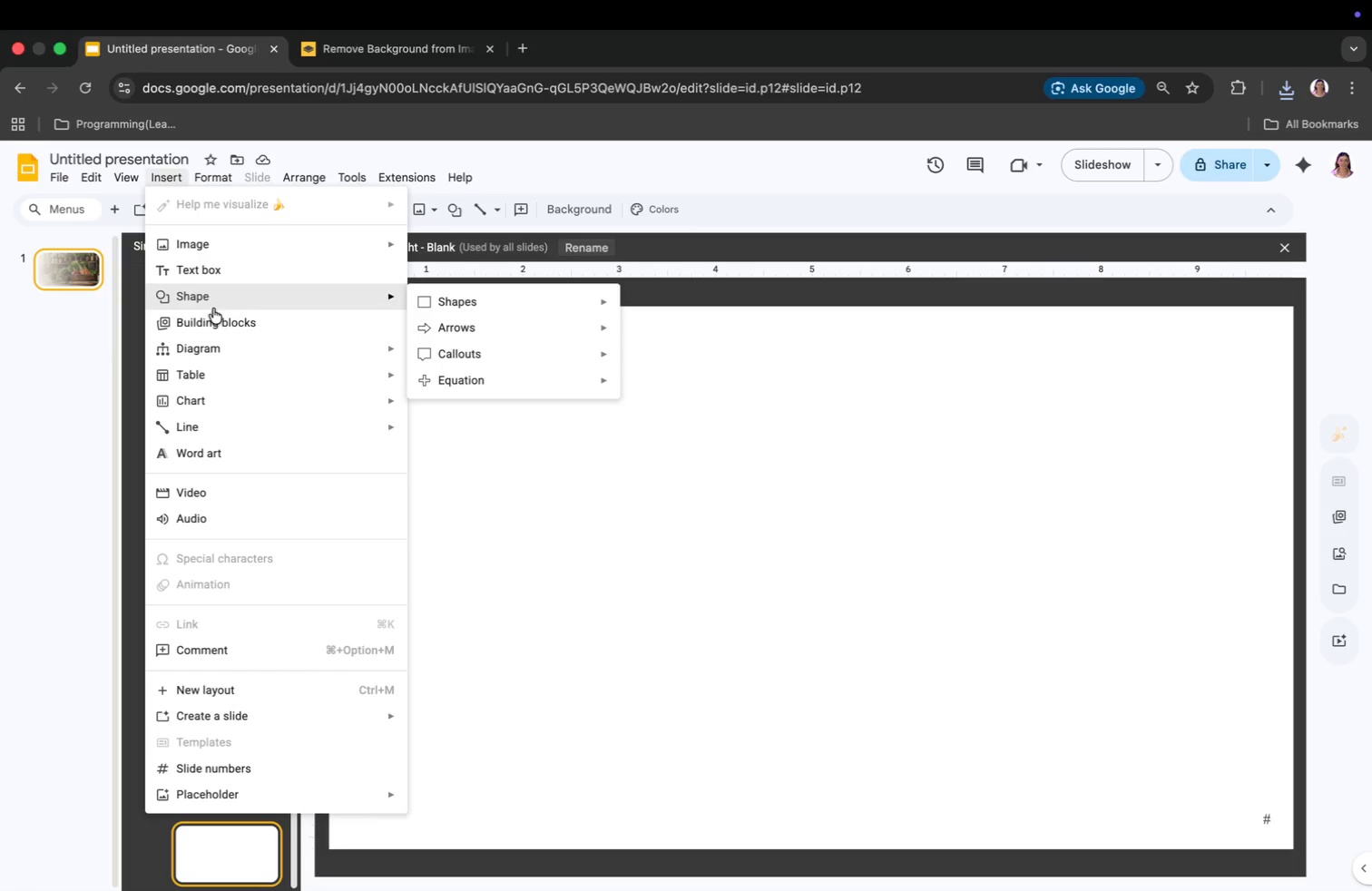 
wait(16.73)
 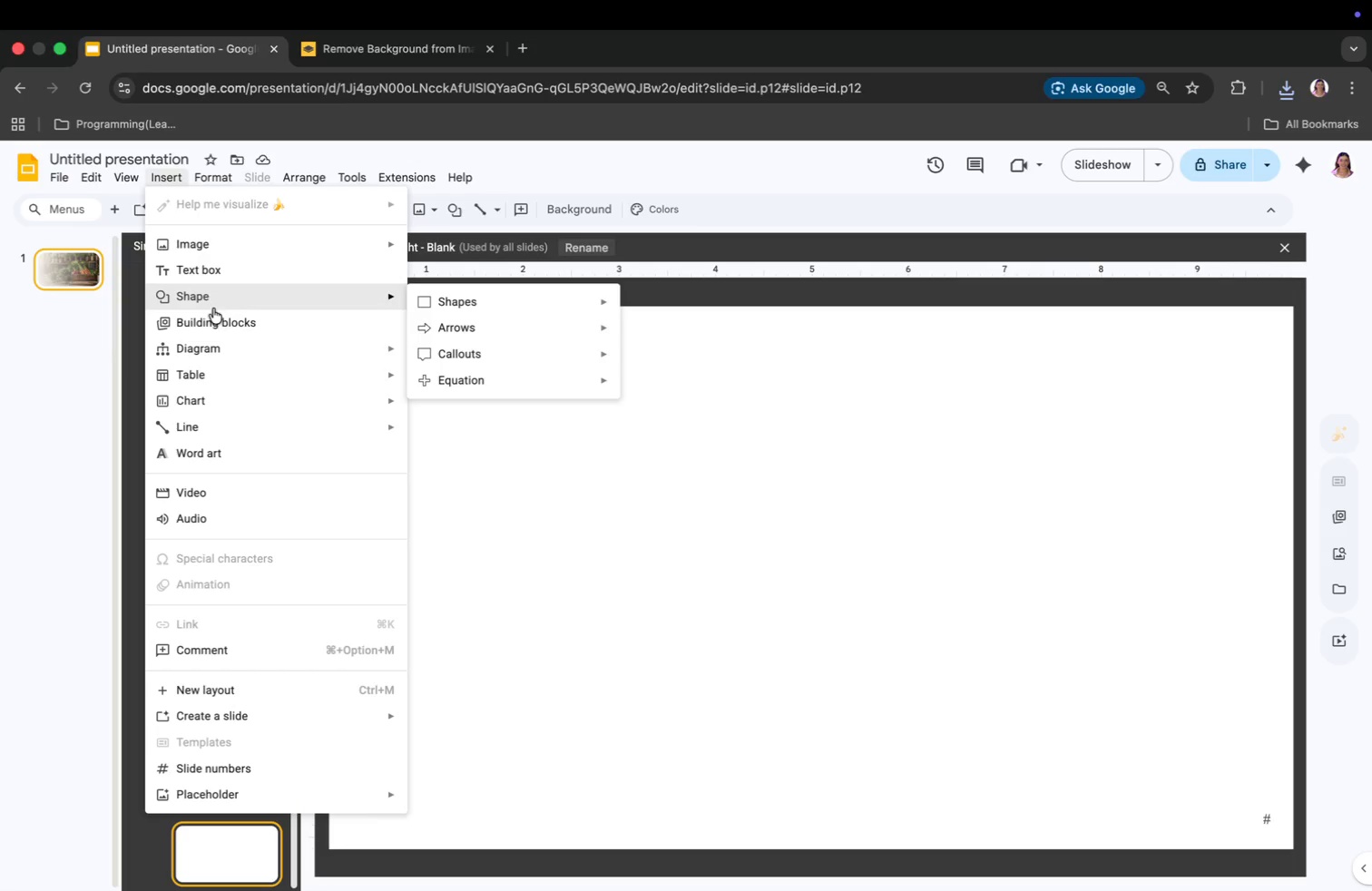 
mouse_move([211, 338])
 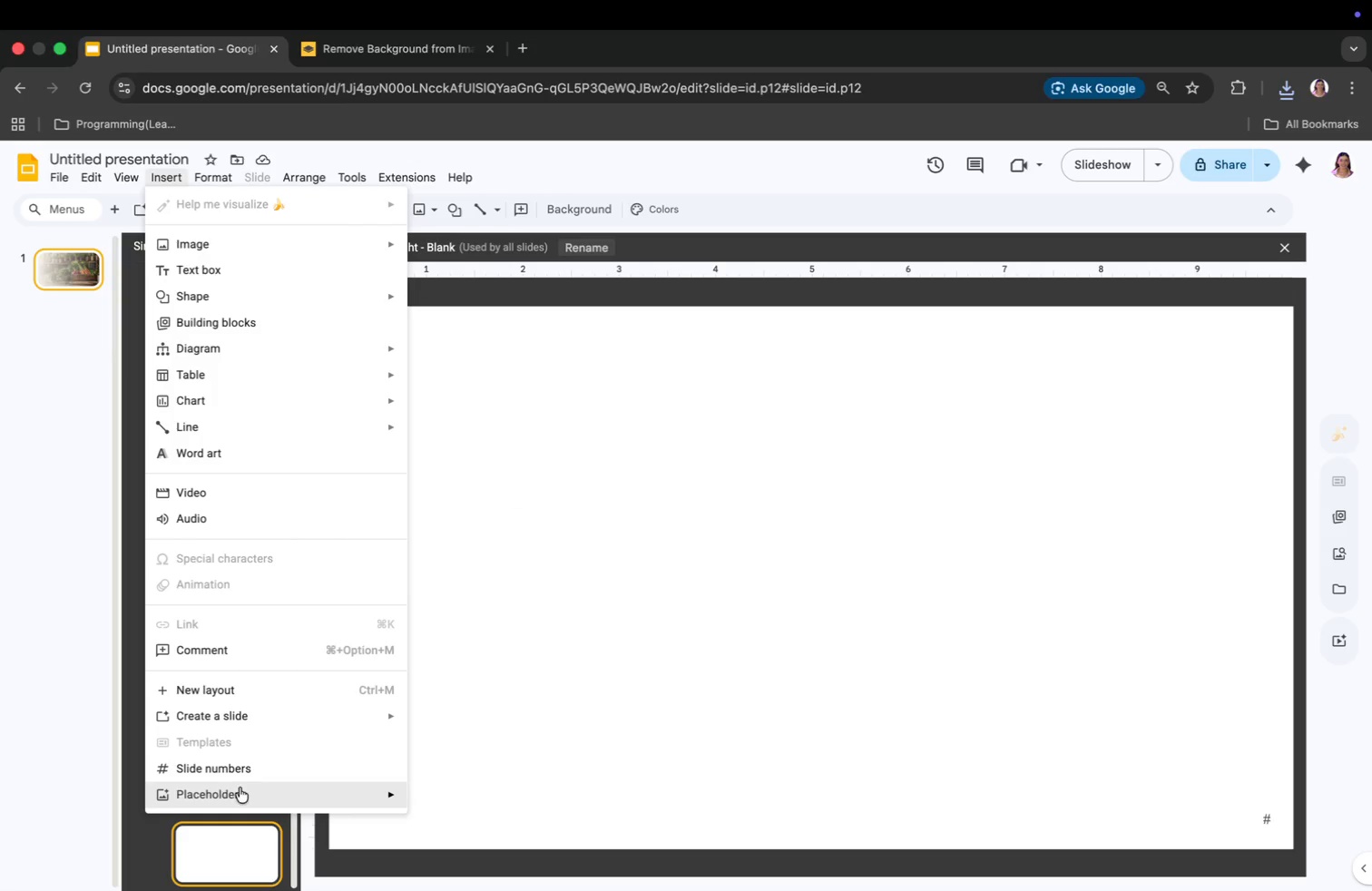 
left_click([244, 791])
 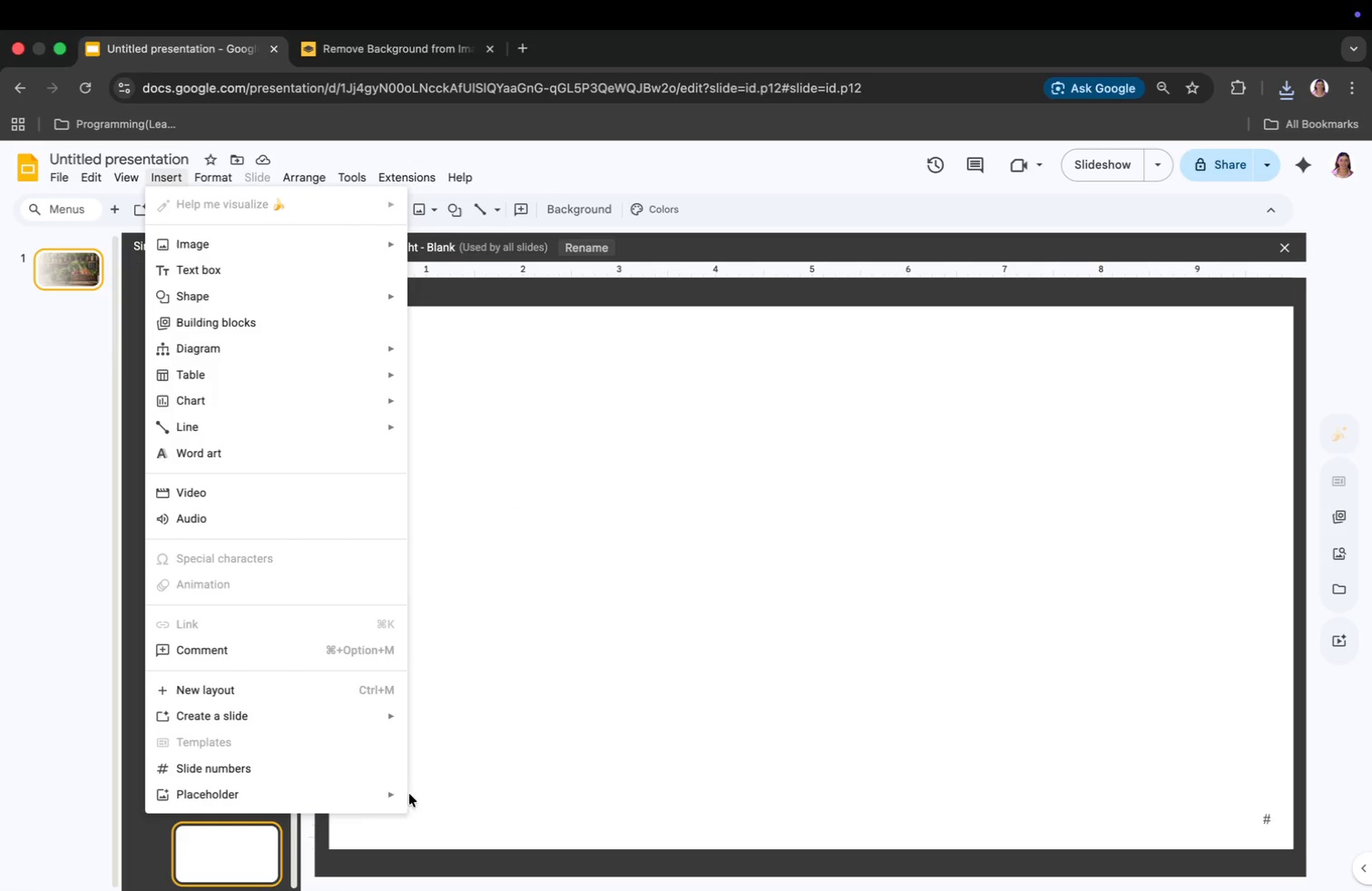 
left_click([370, 789])
 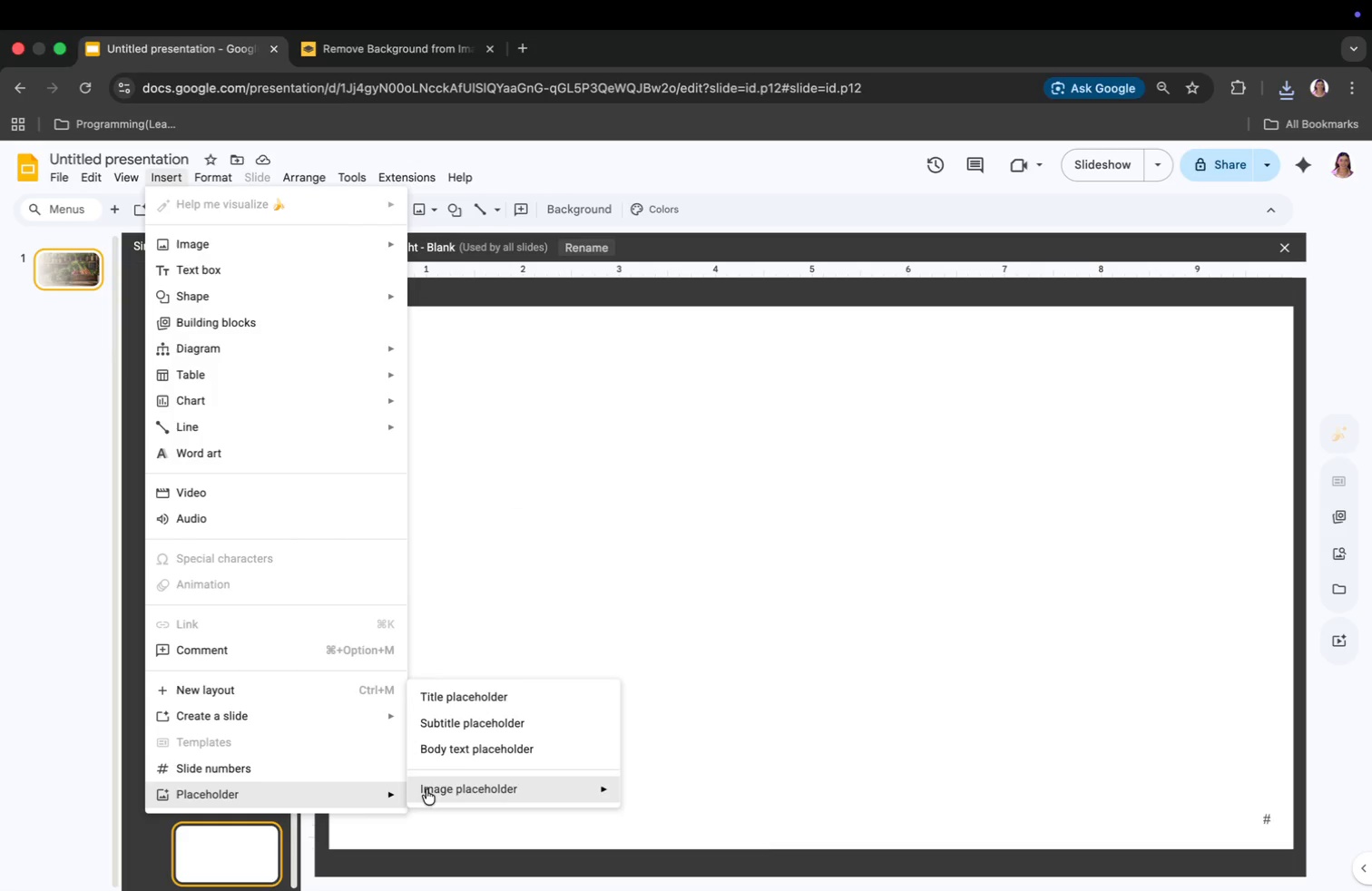 
left_click([432, 788])
 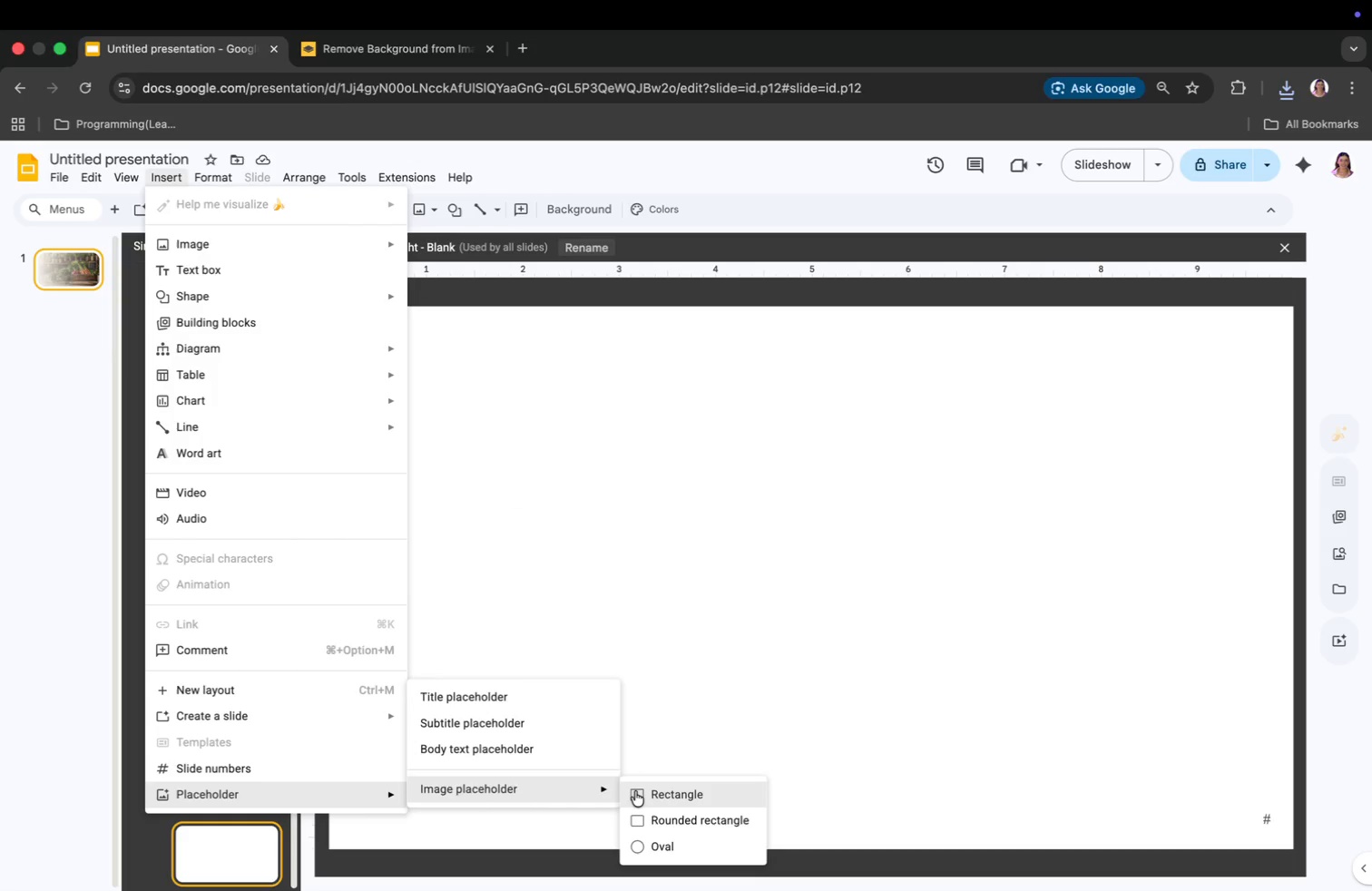 
left_click([637, 791])
 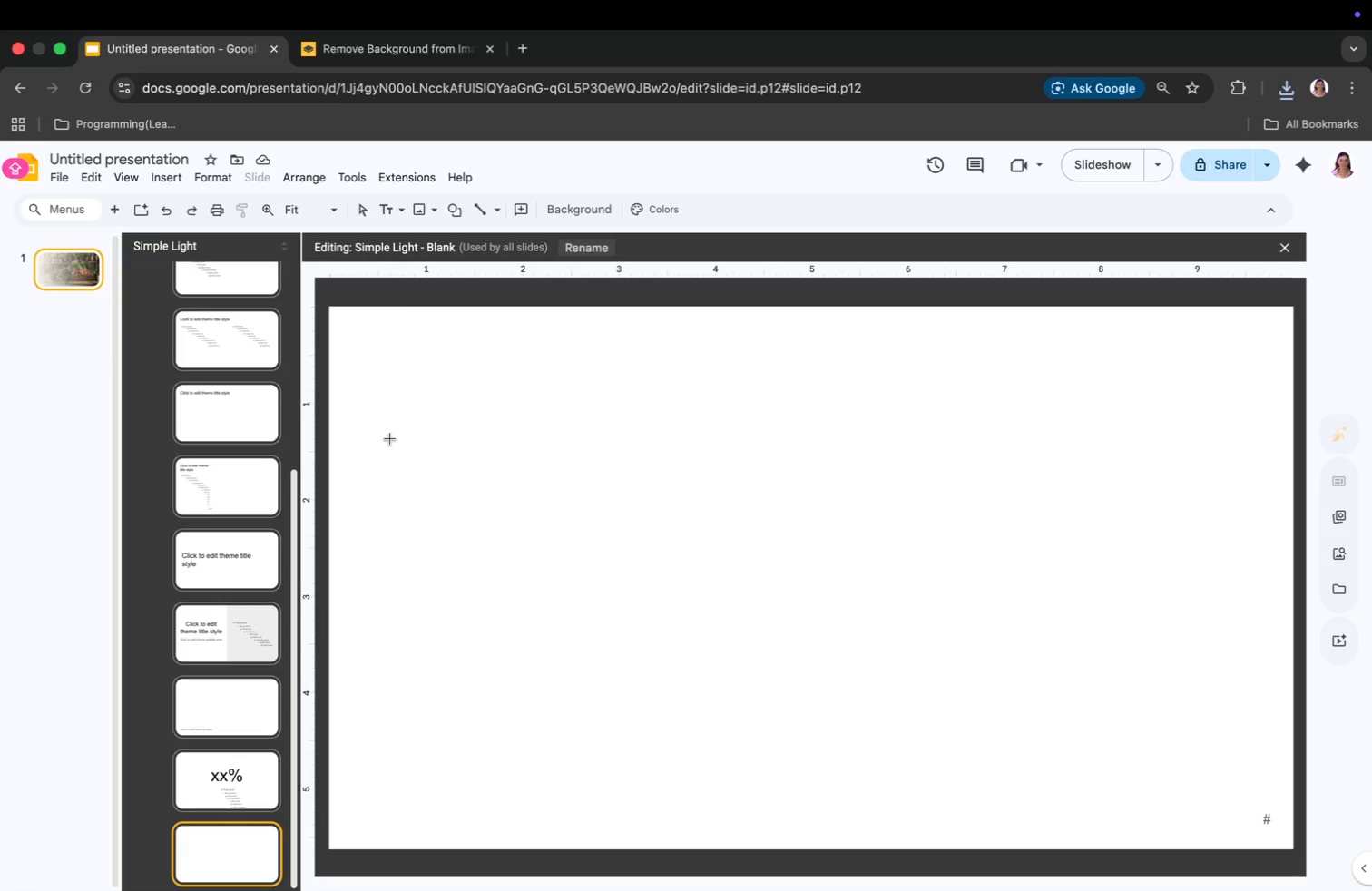 
left_click([382, 409])
 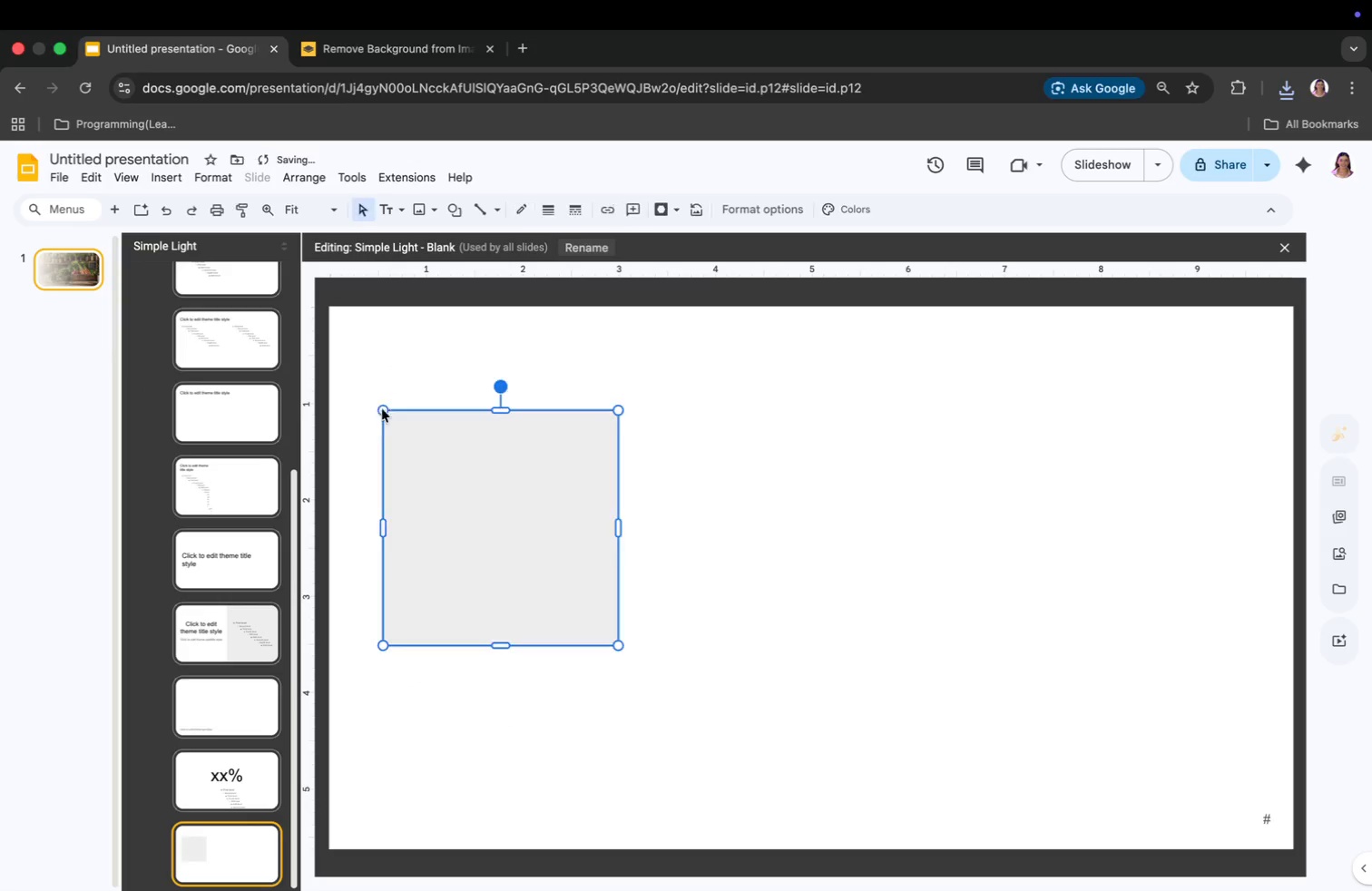 
left_click_drag(start_coordinate=[383, 646], to_coordinate=[529, 509])
 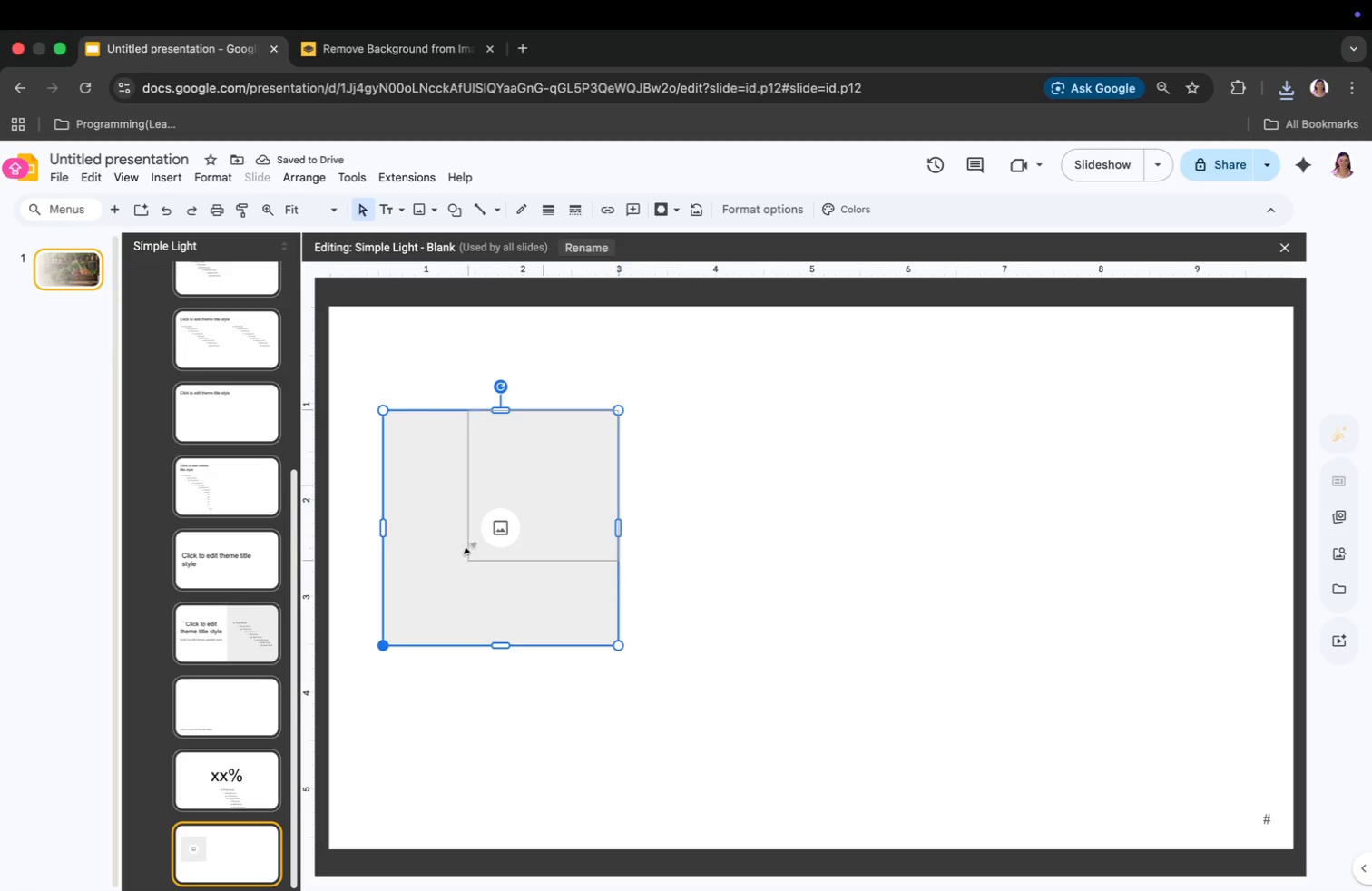 
left_click_drag(start_coordinate=[570, 509], to_coordinate=[570, 530])
 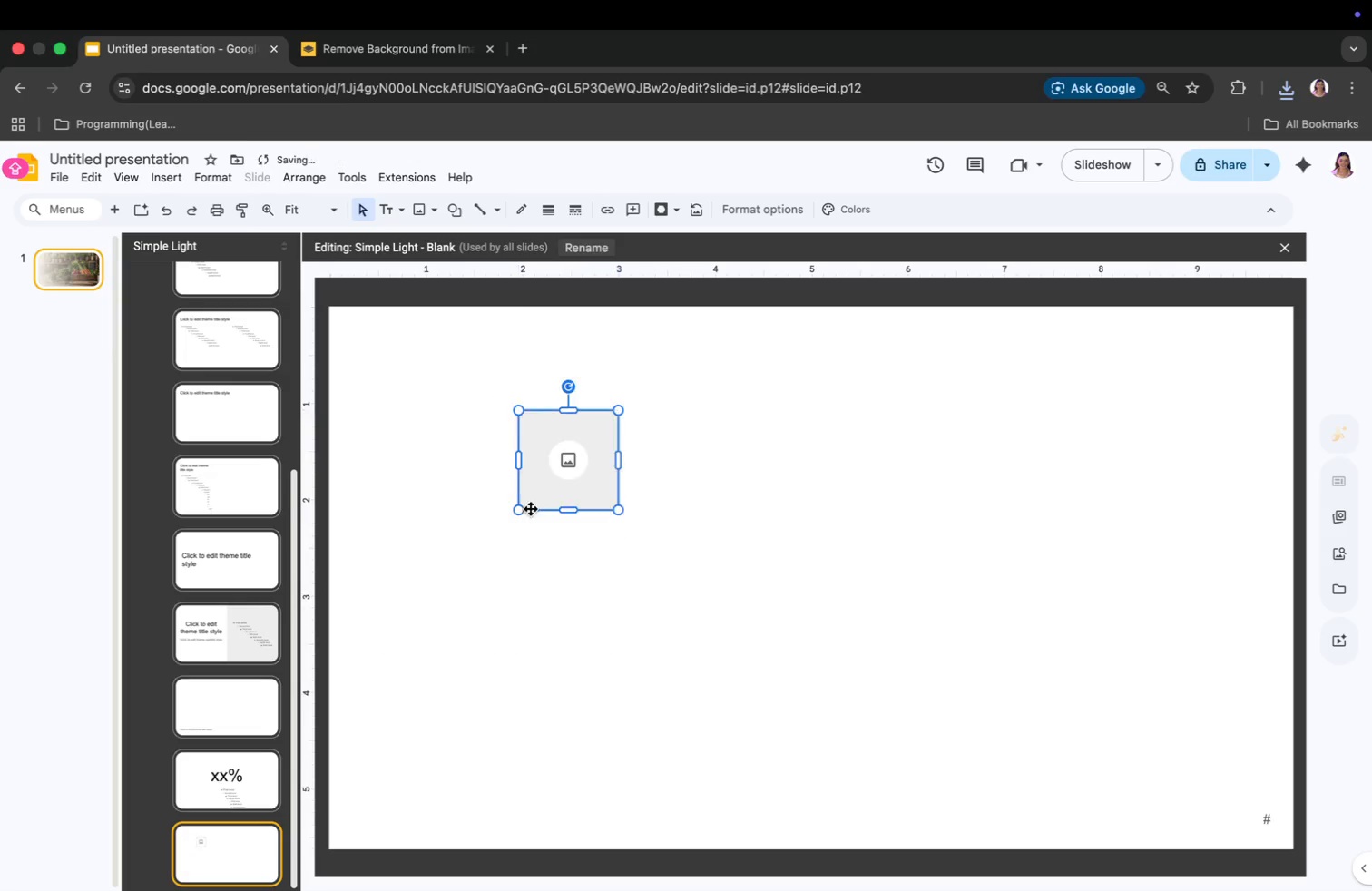 
left_click_drag(start_coordinate=[572, 517], to_coordinate=[413, 436])
 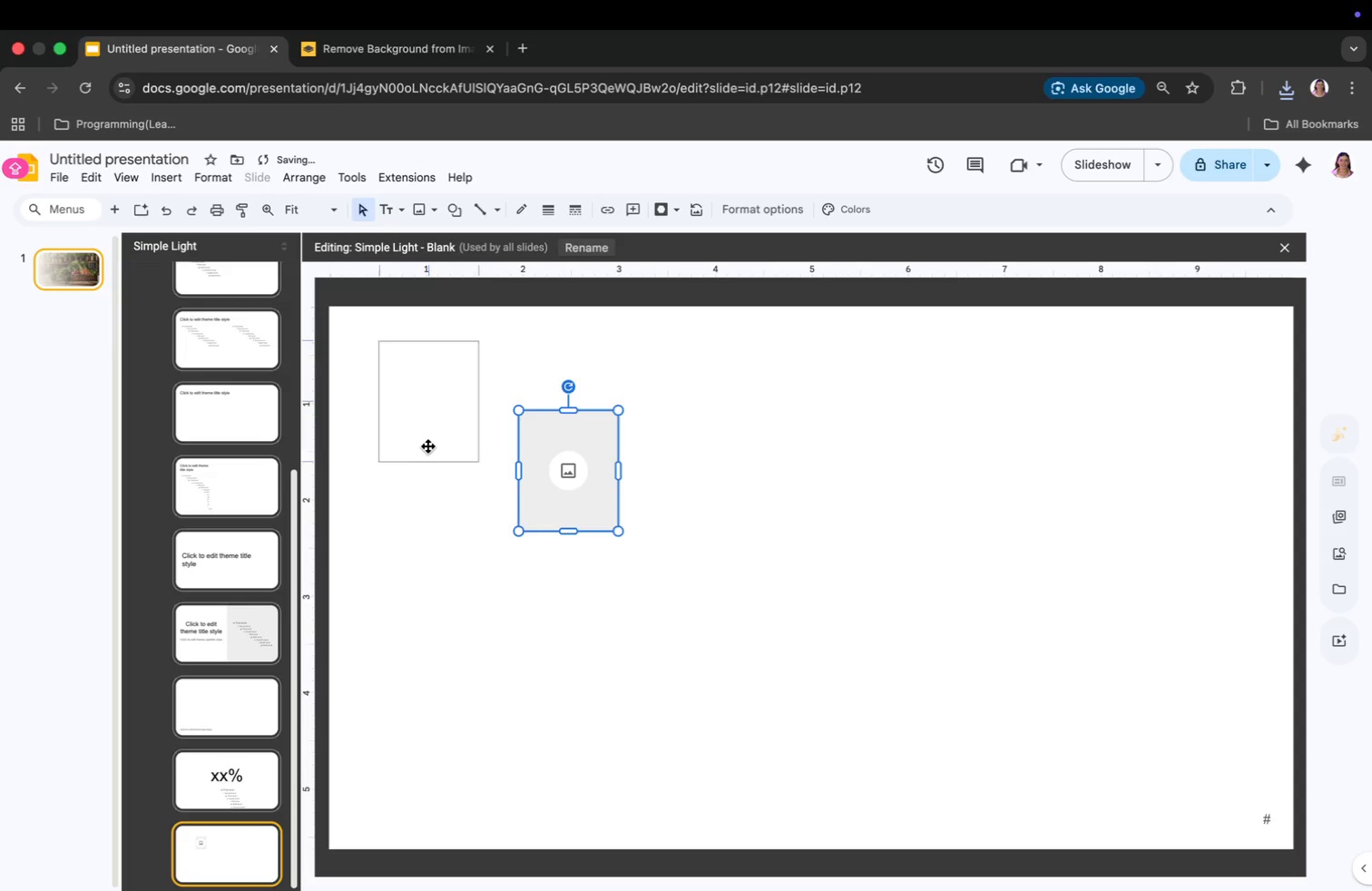 
left_click([420, 517])
 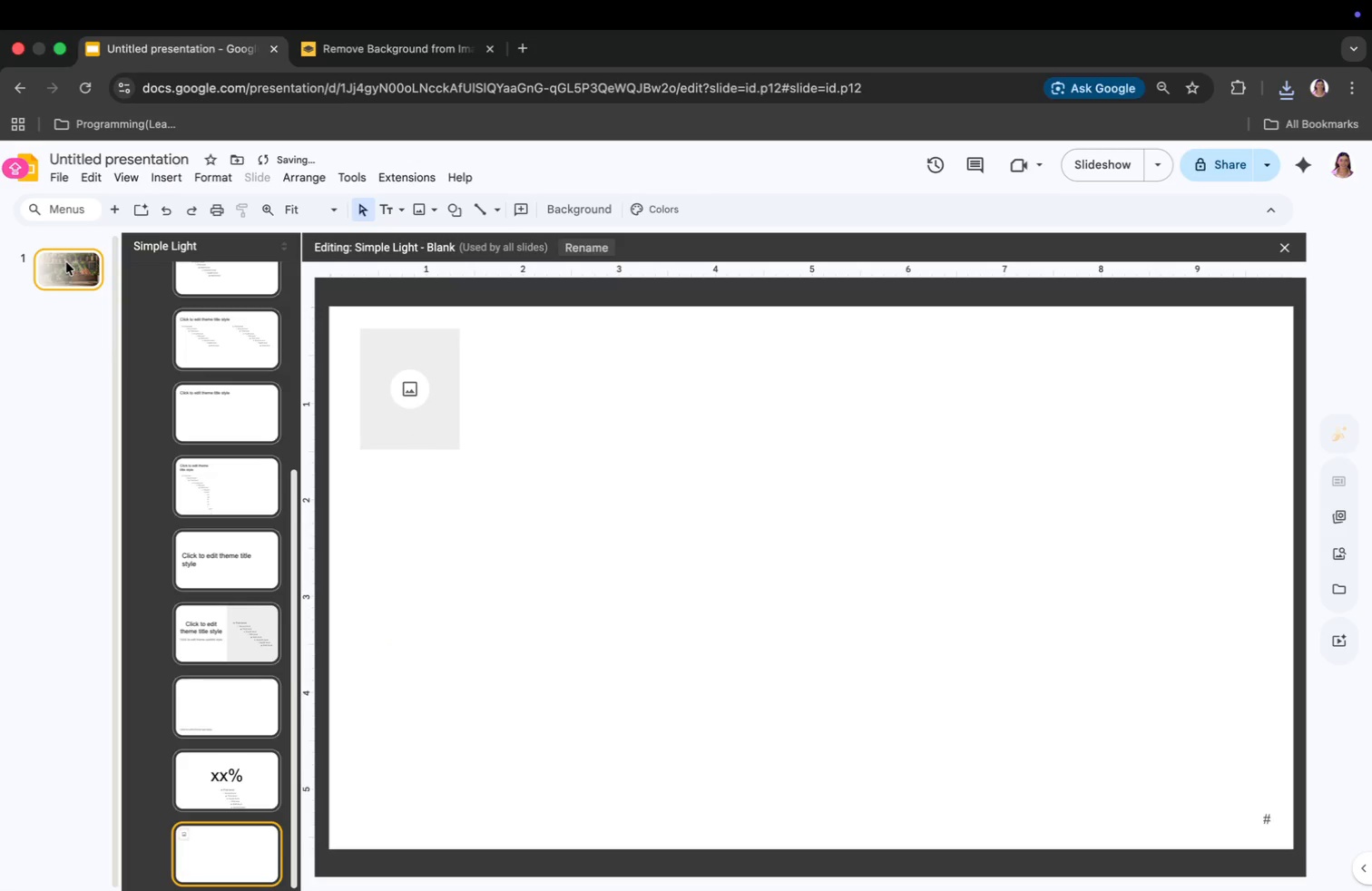 
left_click([361, 354])
 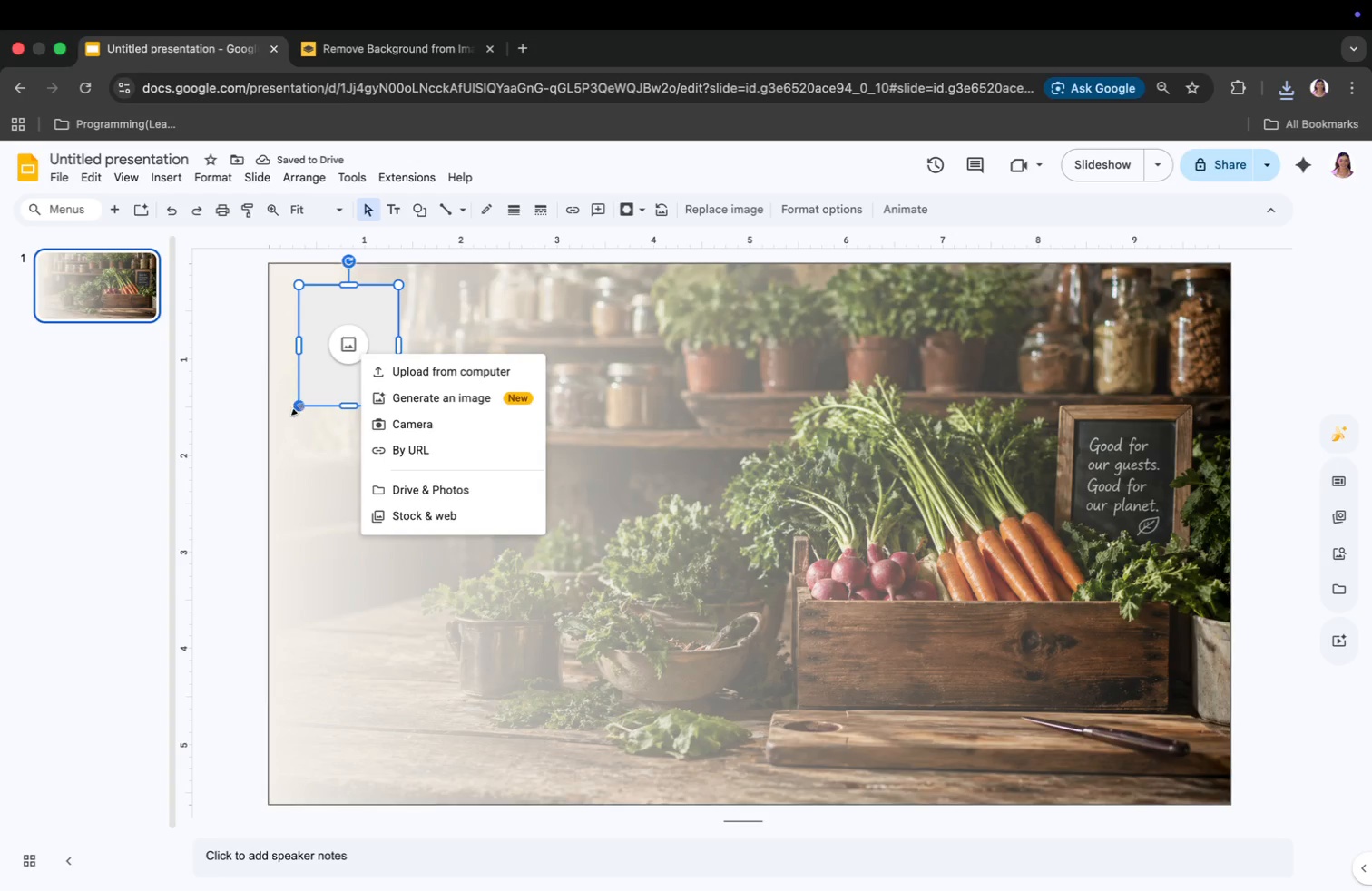 
left_click_drag(start_coordinate=[299, 404], to_coordinate=[342, 364])
 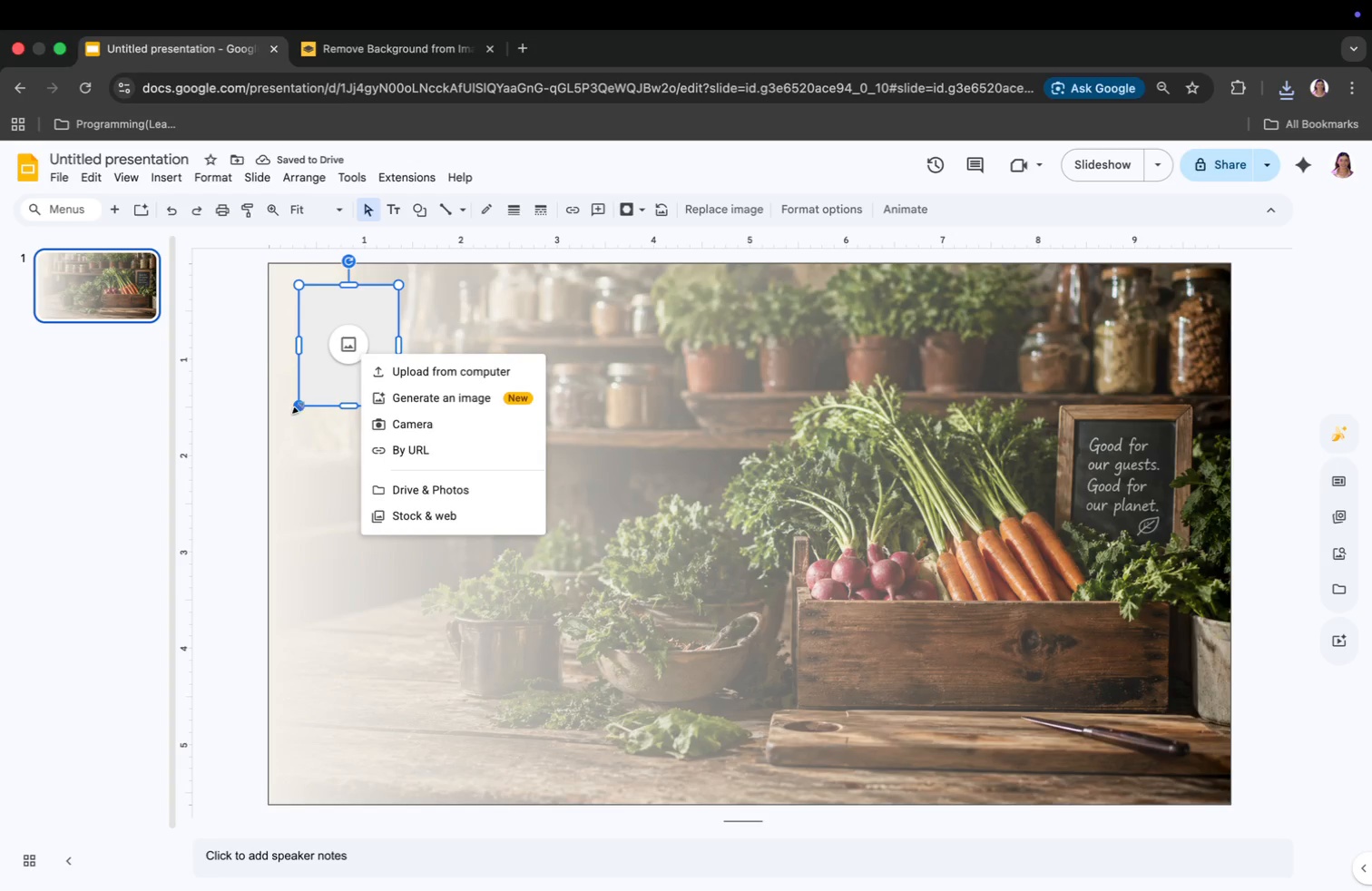 
left_click_drag(start_coordinate=[366, 323], to_coordinate=[316, 314])
 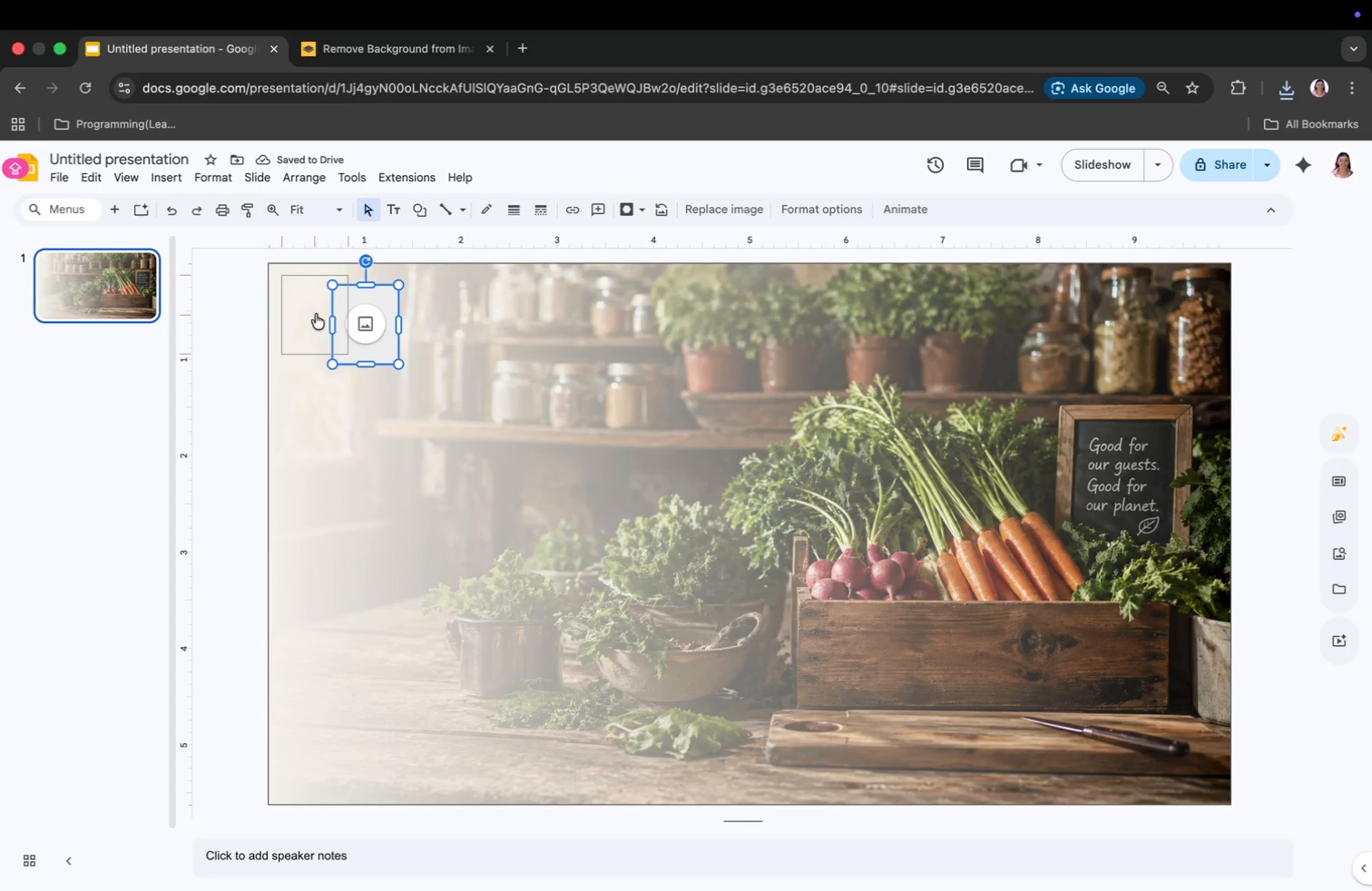 
left_click_drag(start_coordinate=[282, 353], to_coordinate=[298, 335])
 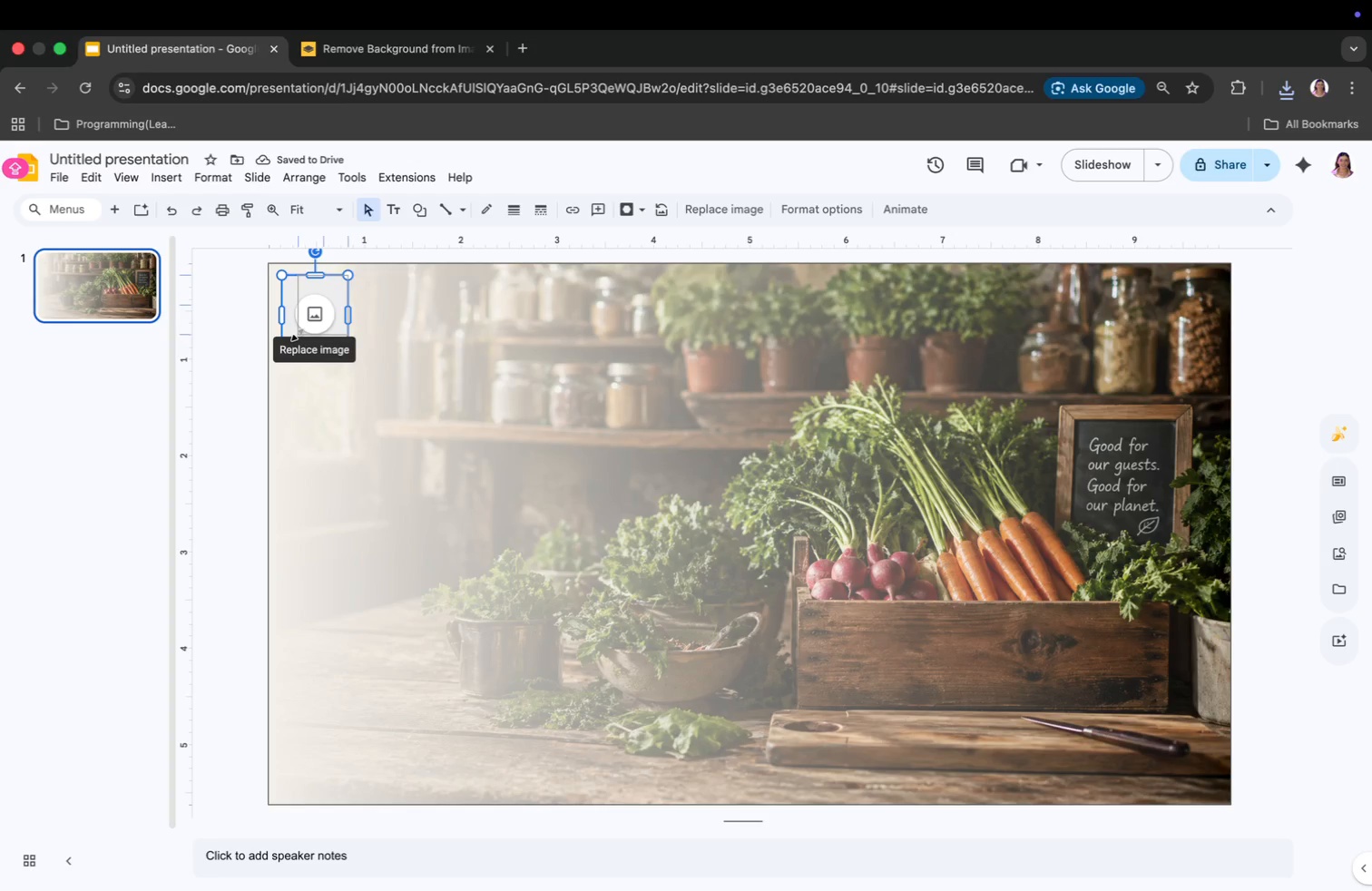 
left_click([325, 299])
 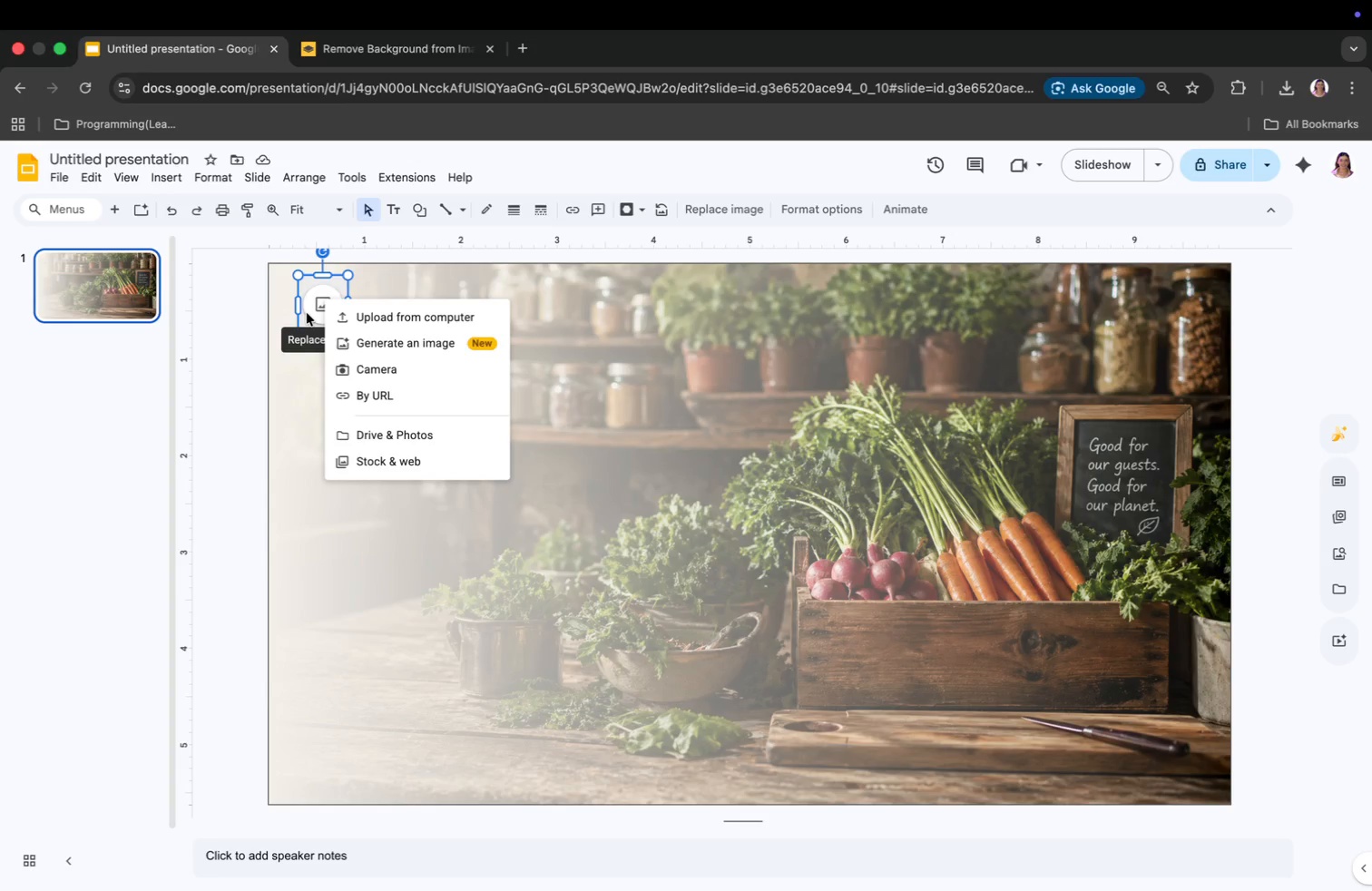 
wait(10.32)
 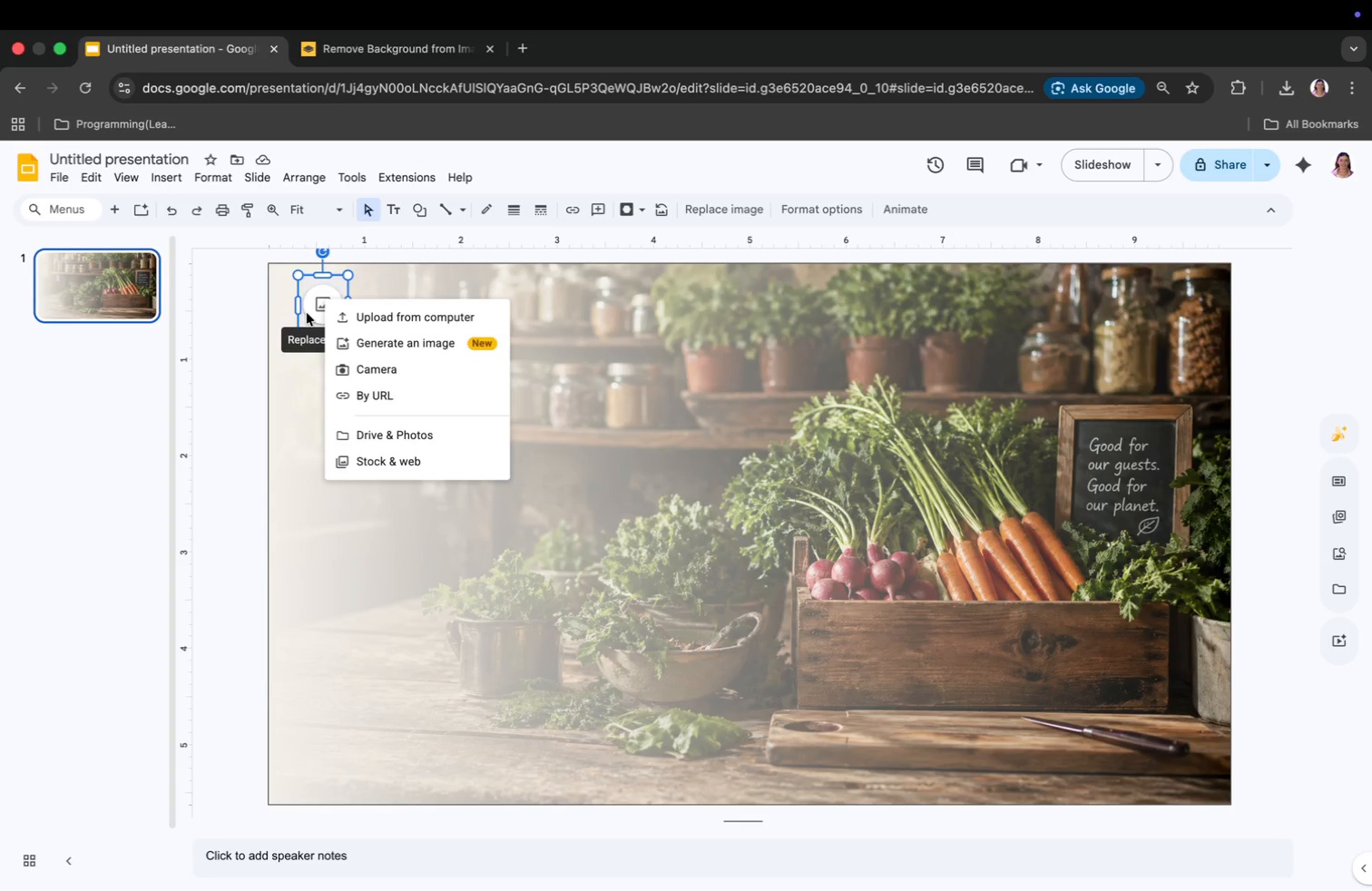 
left_click([426, 328])
 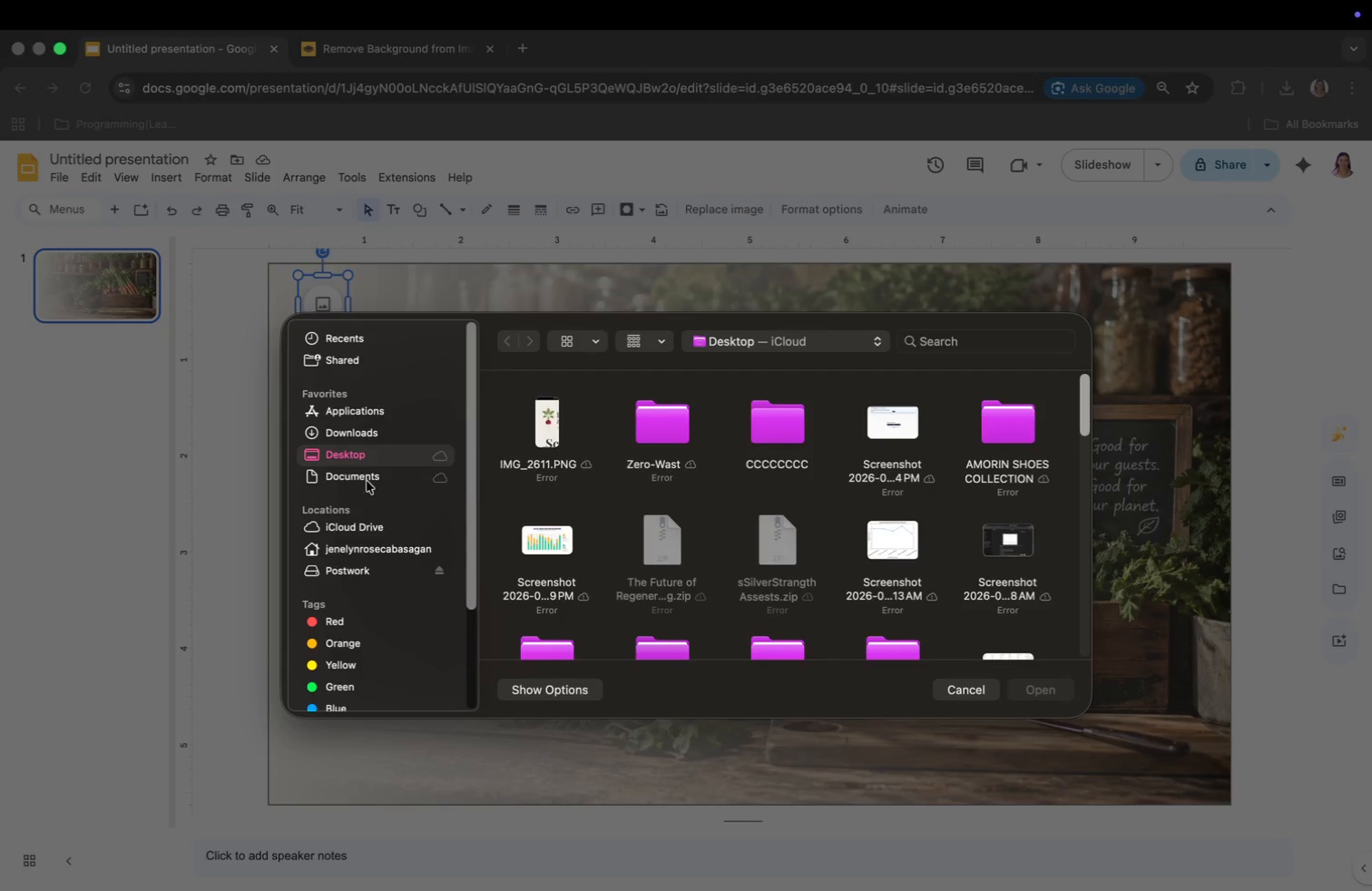 
left_click([359, 435])
 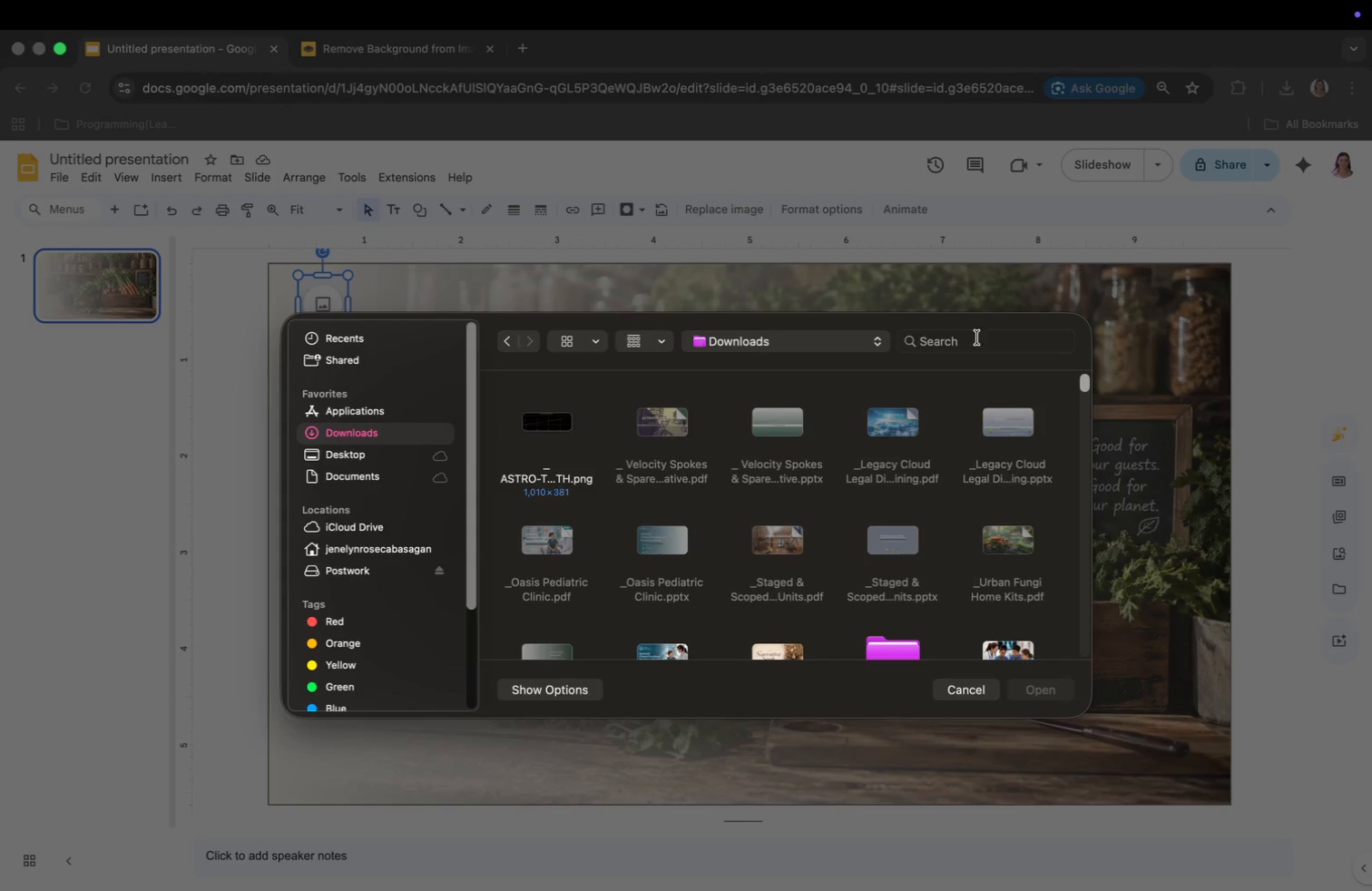 
left_click([973, 345])
 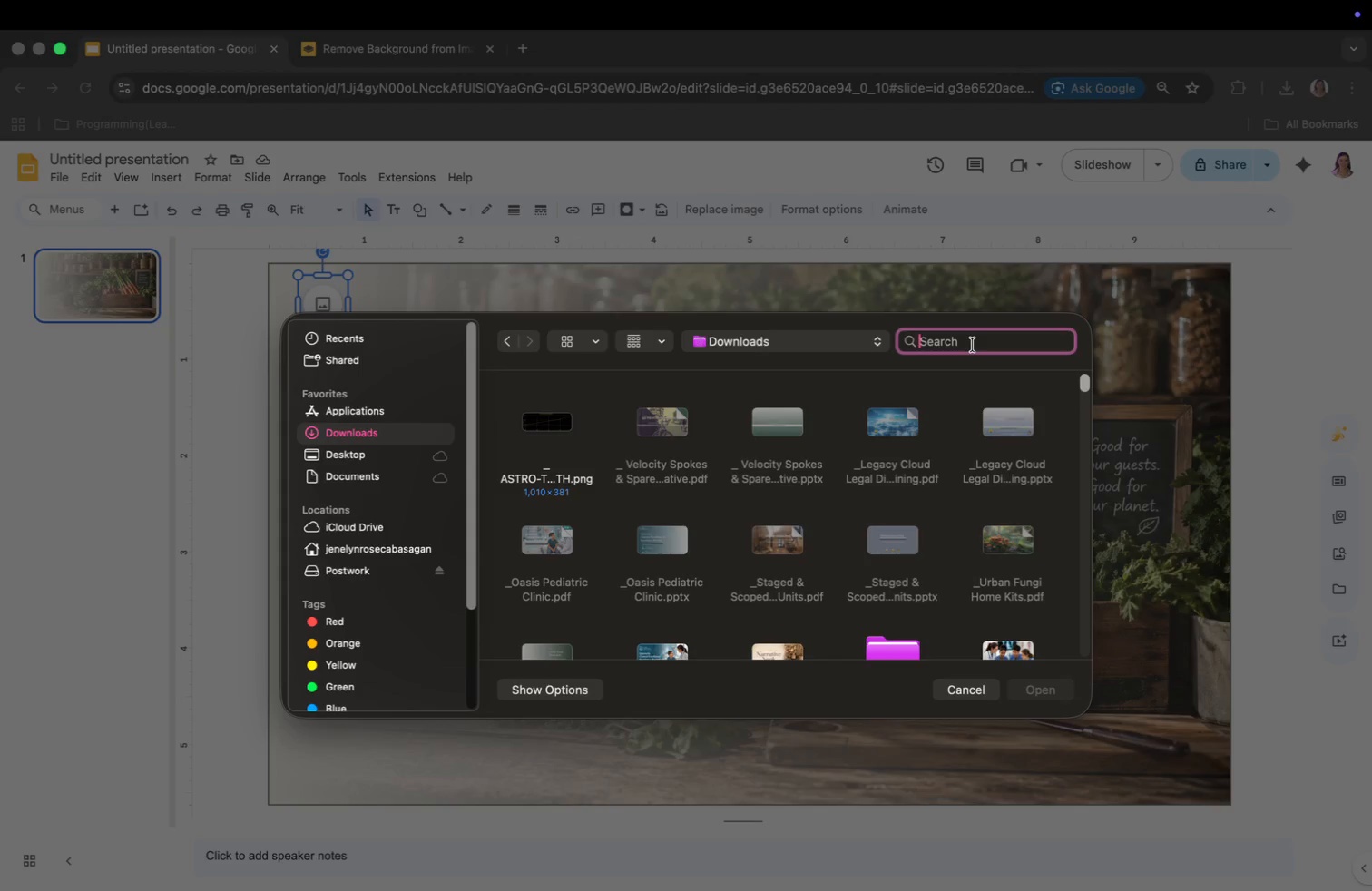 
type(REMO)
 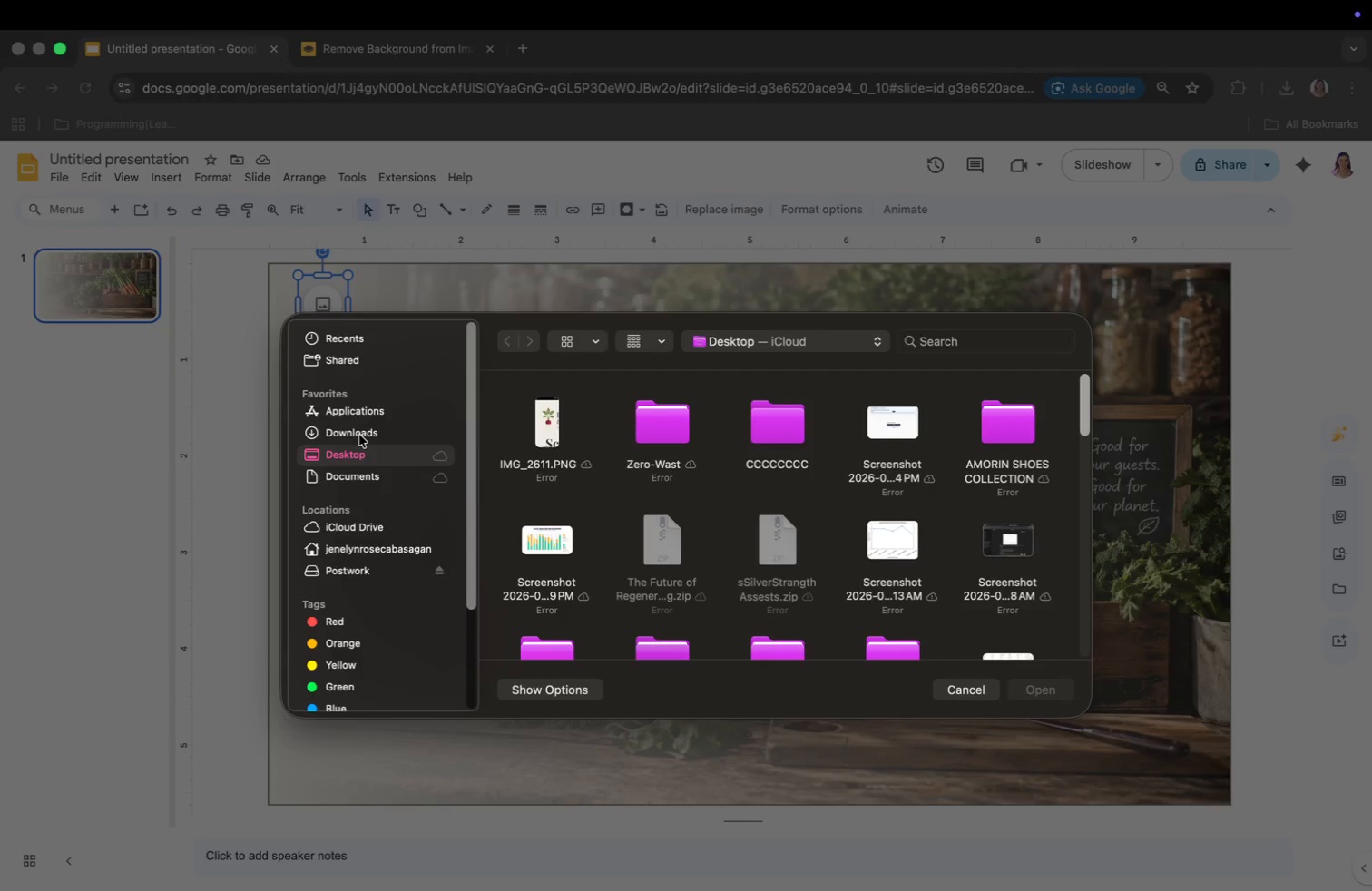 
key(Enter)
 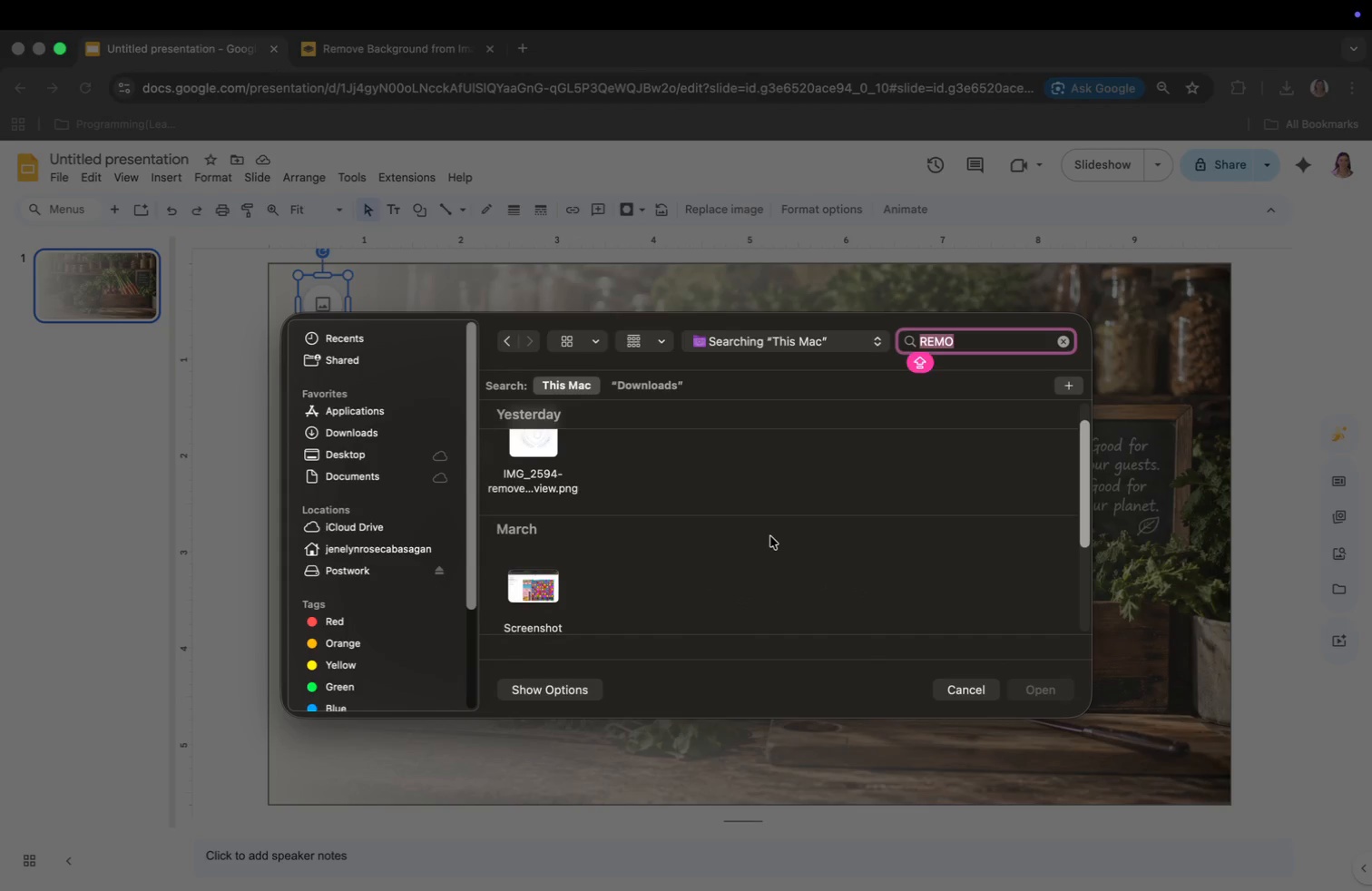 
scroll: coordinate [770, 536], scroll_direction: down, amount: 5.0
 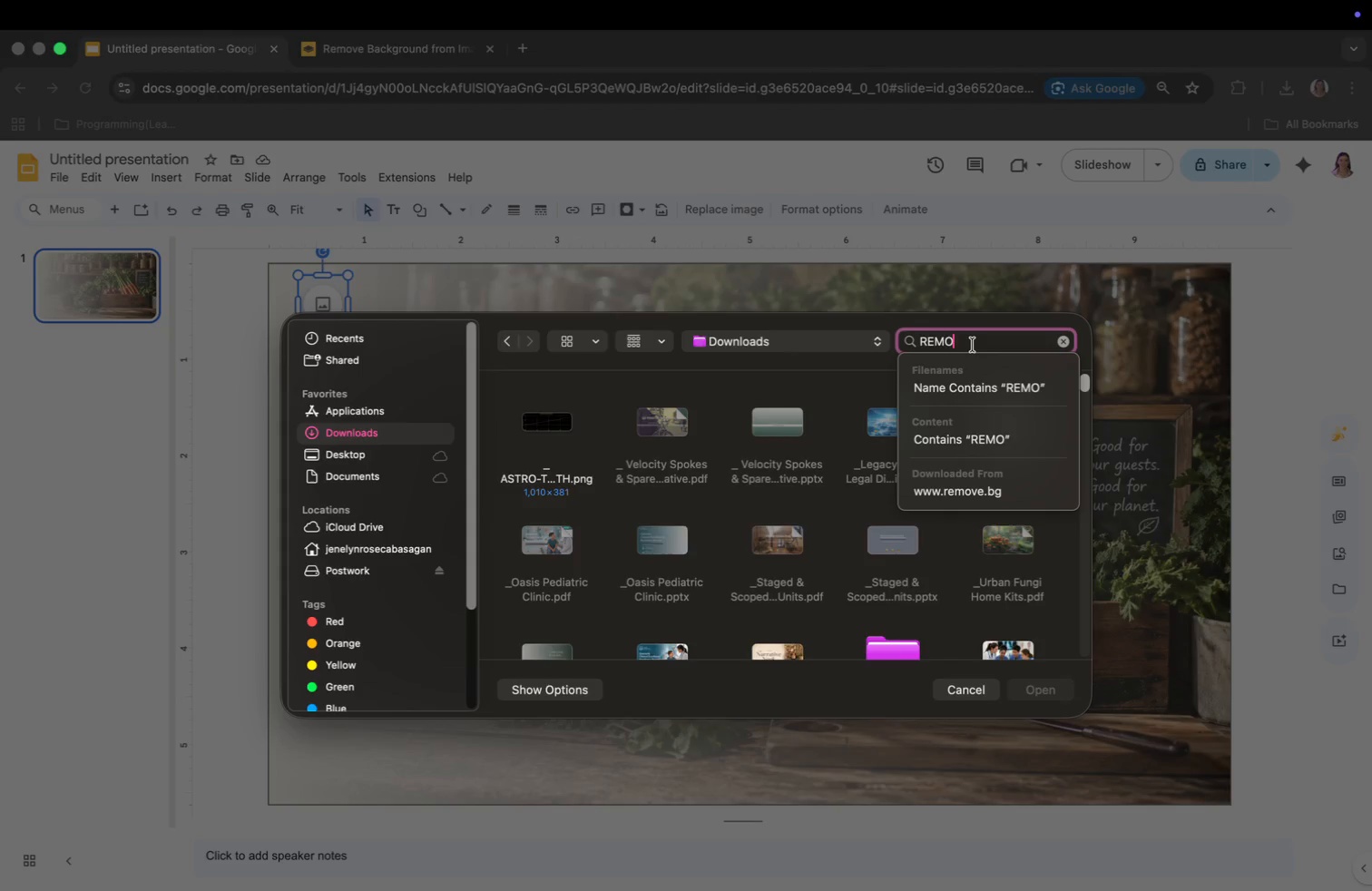 
left_click([1006, 574])
 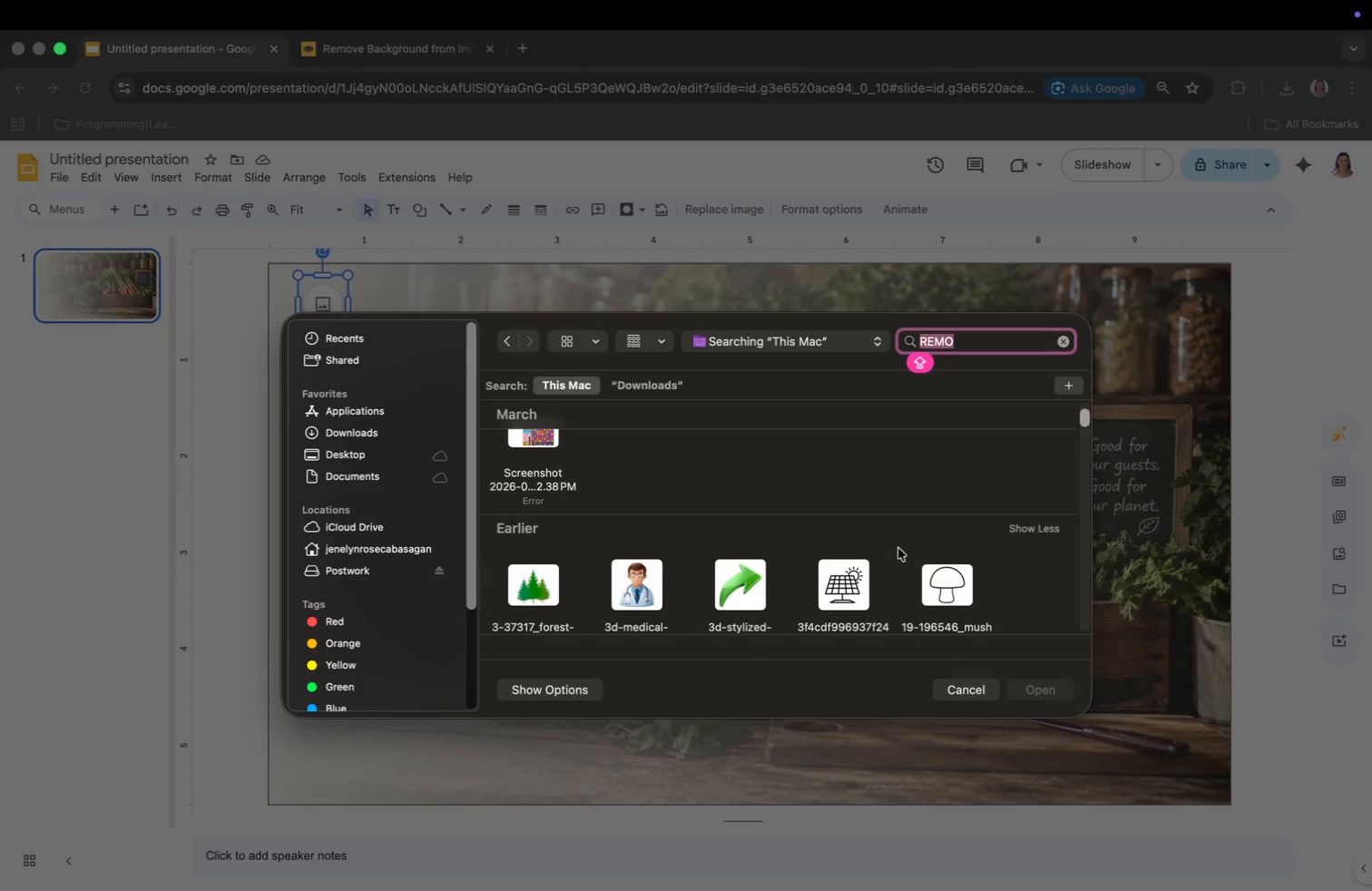 
scroll: coordinate [898, 548], scroll_direction: down, amount: 6.0
 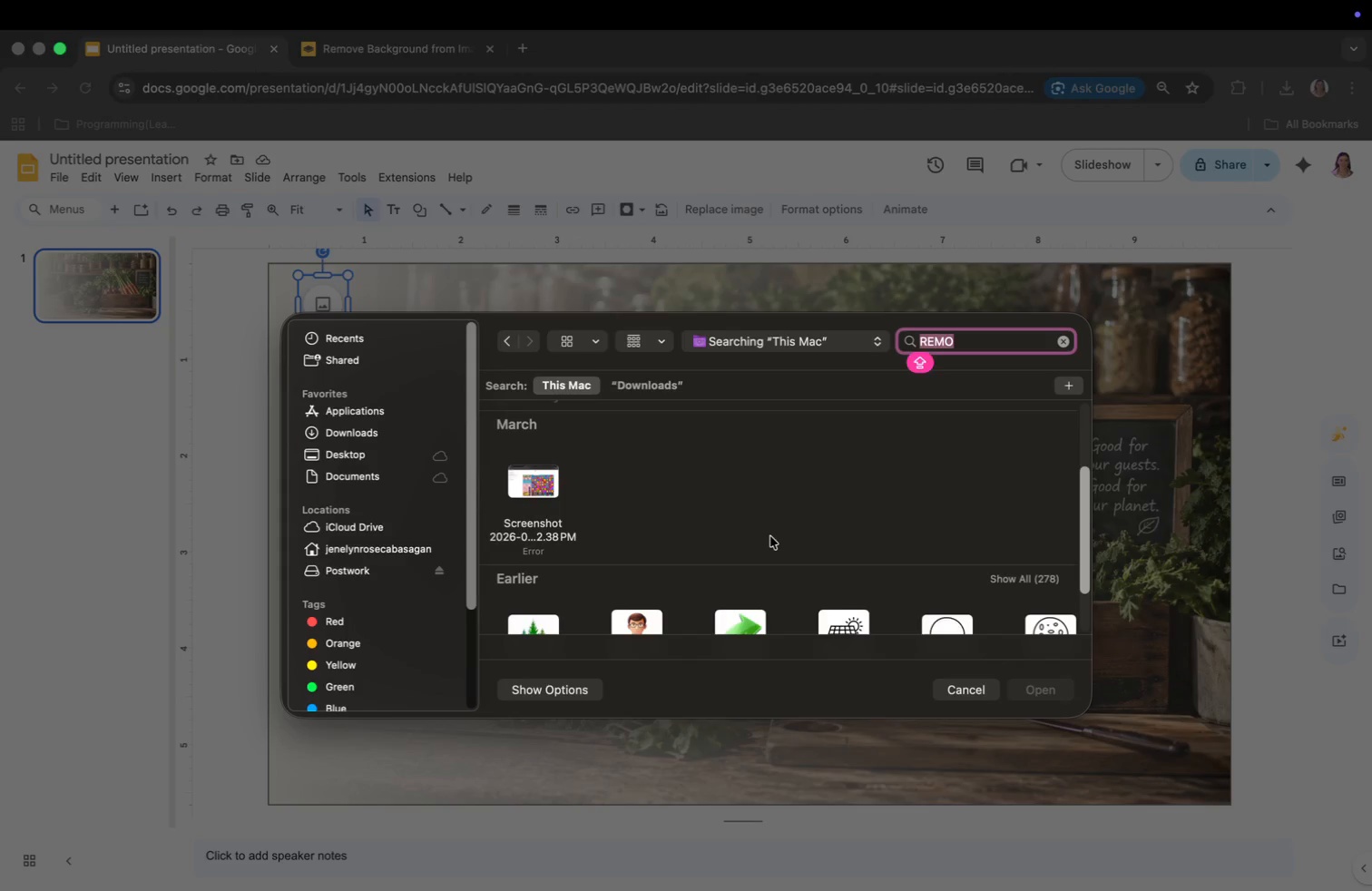 
scroll: coordinate [860, 530], scroll_direction: up, amount: 16.0
 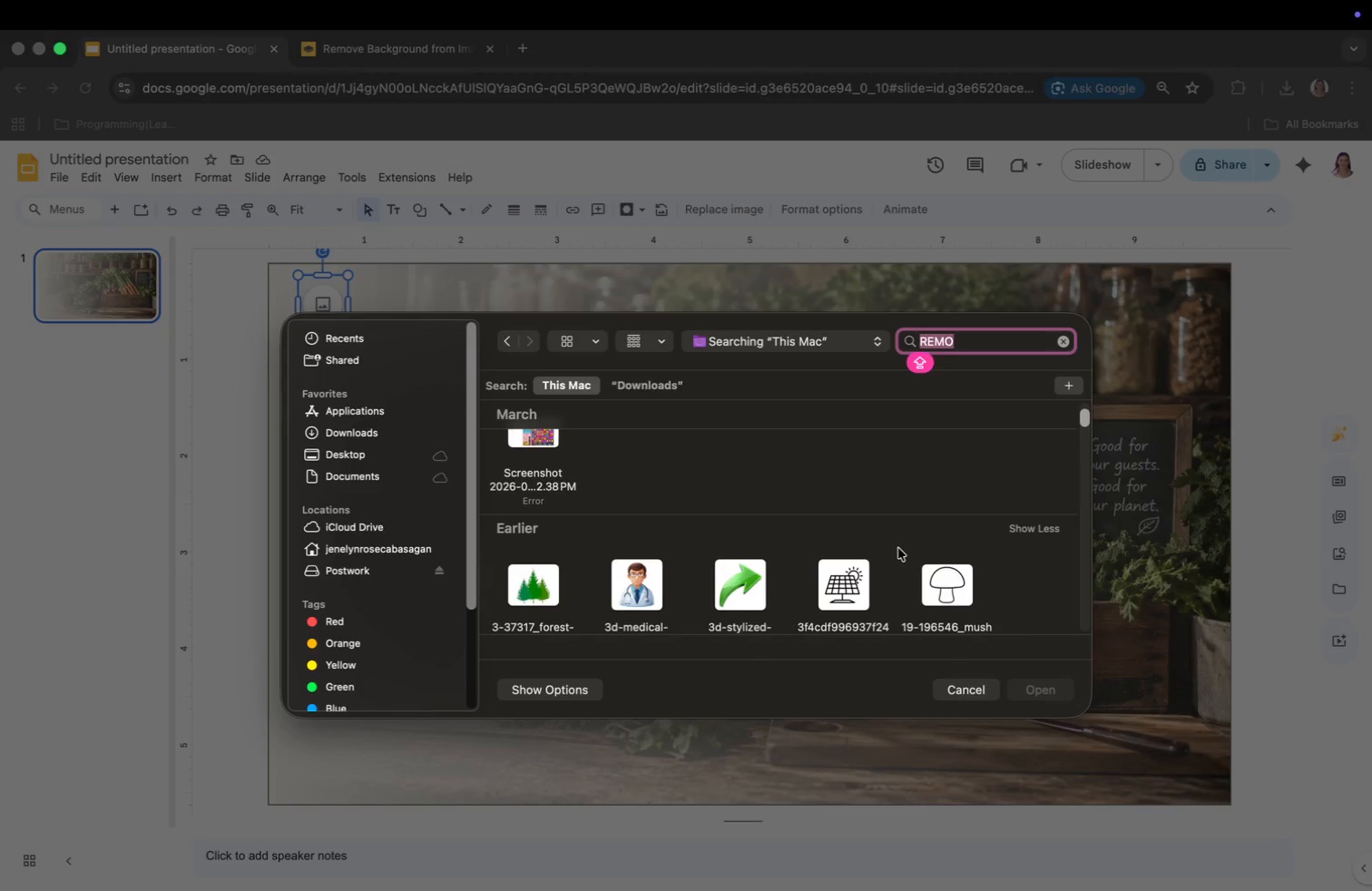 
scroll: coordinate [860, 530], scroll_direction: down, amount: 74.0
 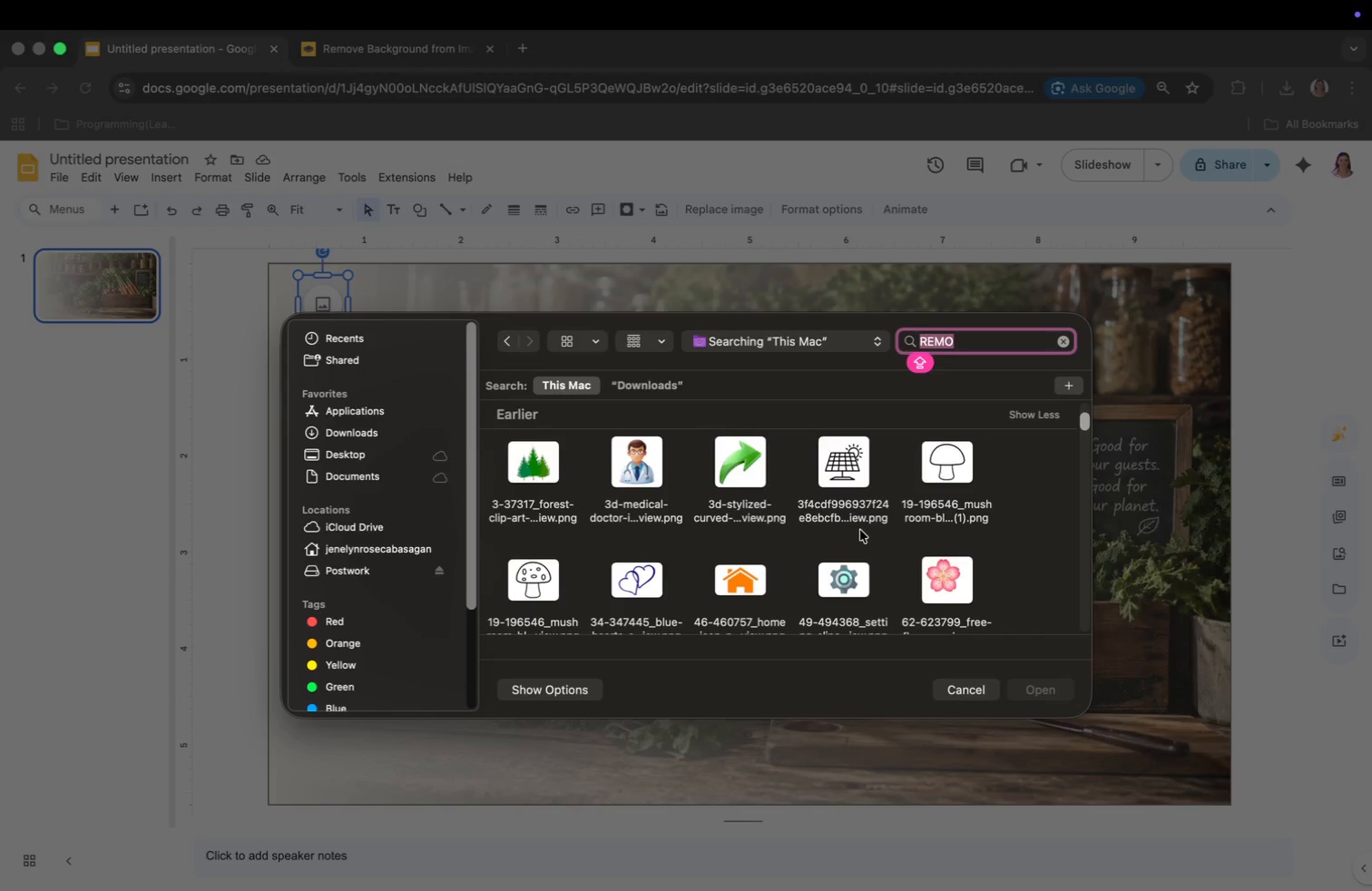 
hold_key(key=CommandLeft, duration=0.37)
 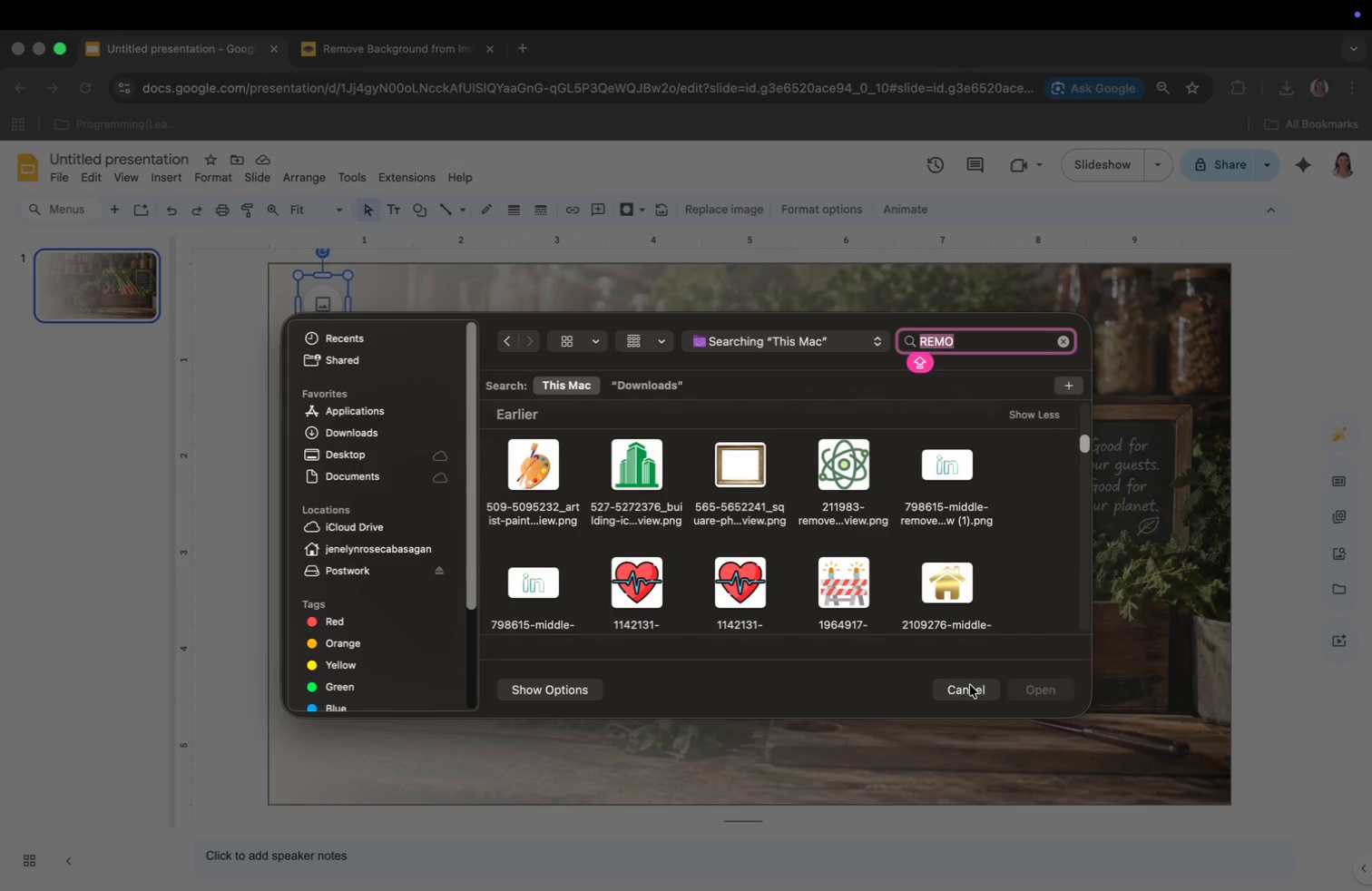 
left_click([370, 51])
 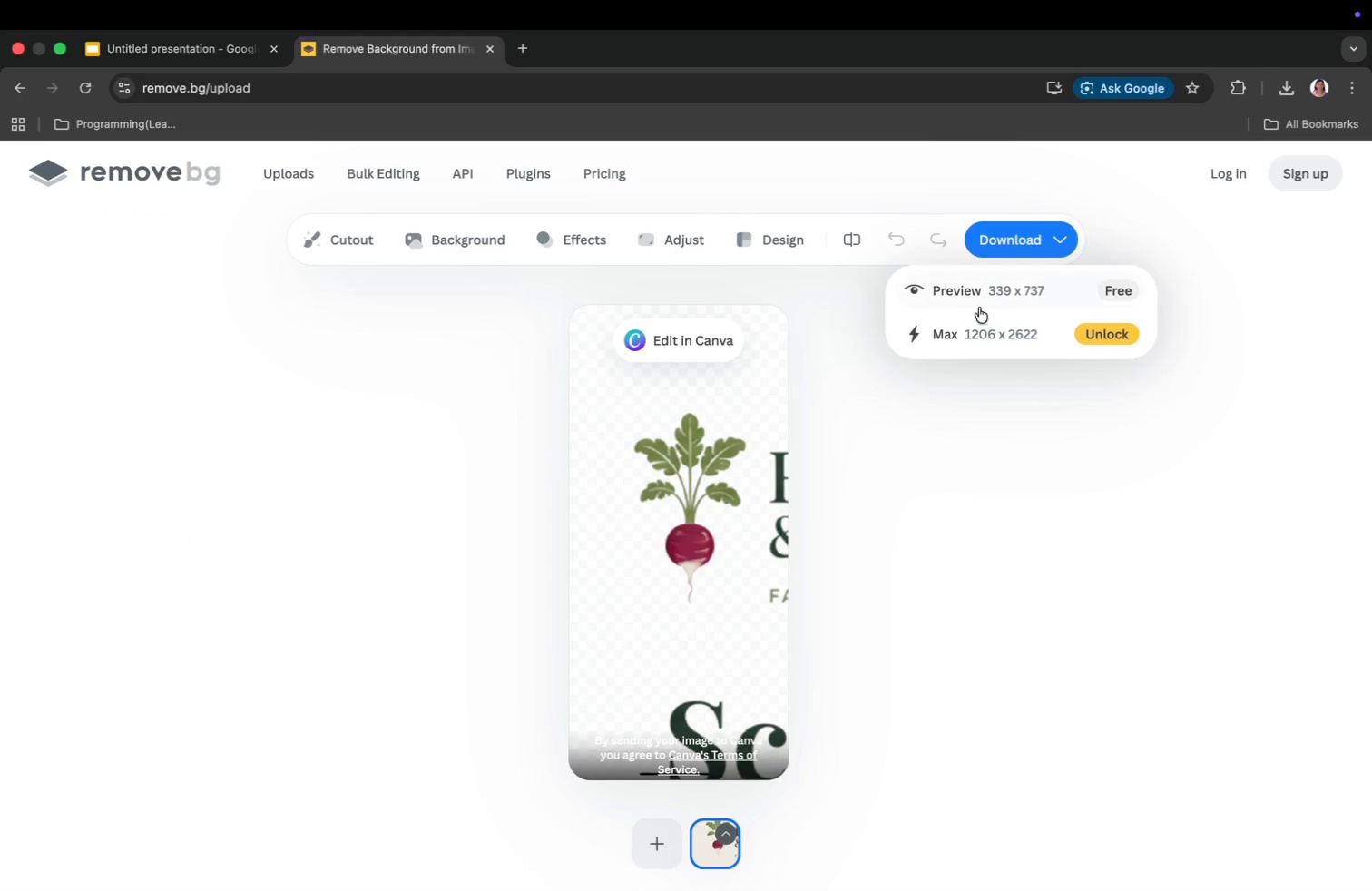 
left_click([966, 295])
 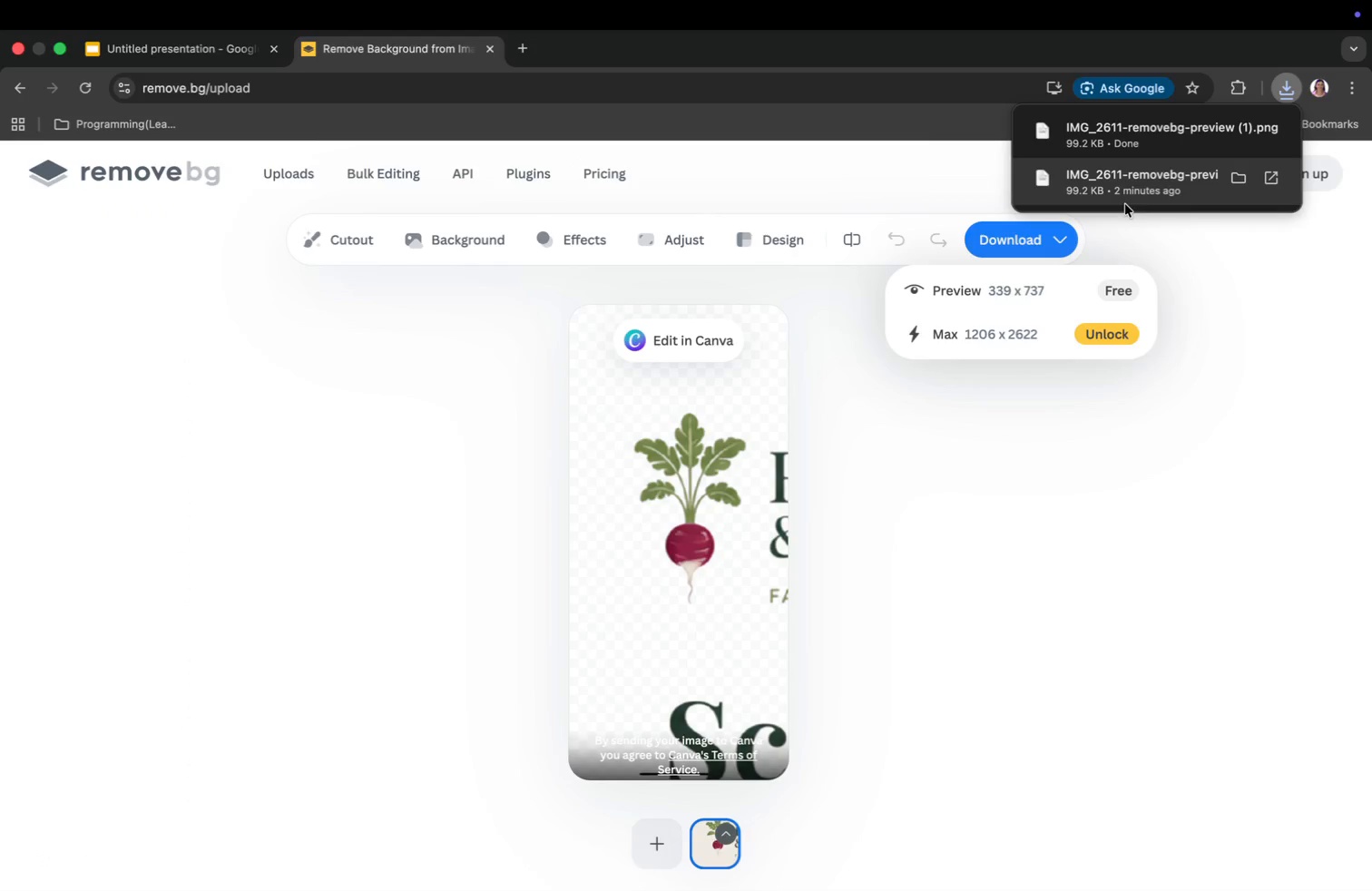 
left_click([209, 51])
 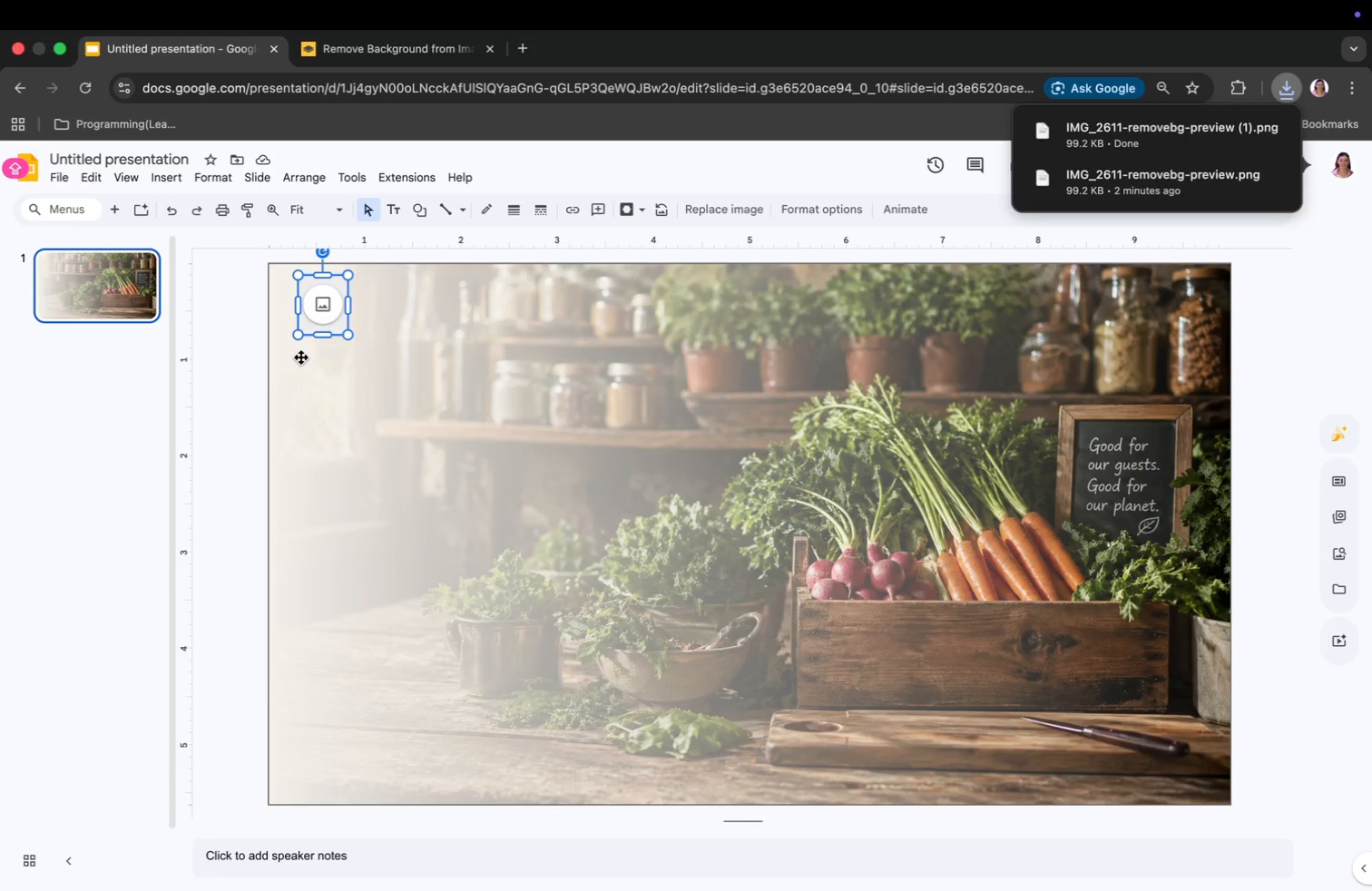 
left_click([324, 295])
 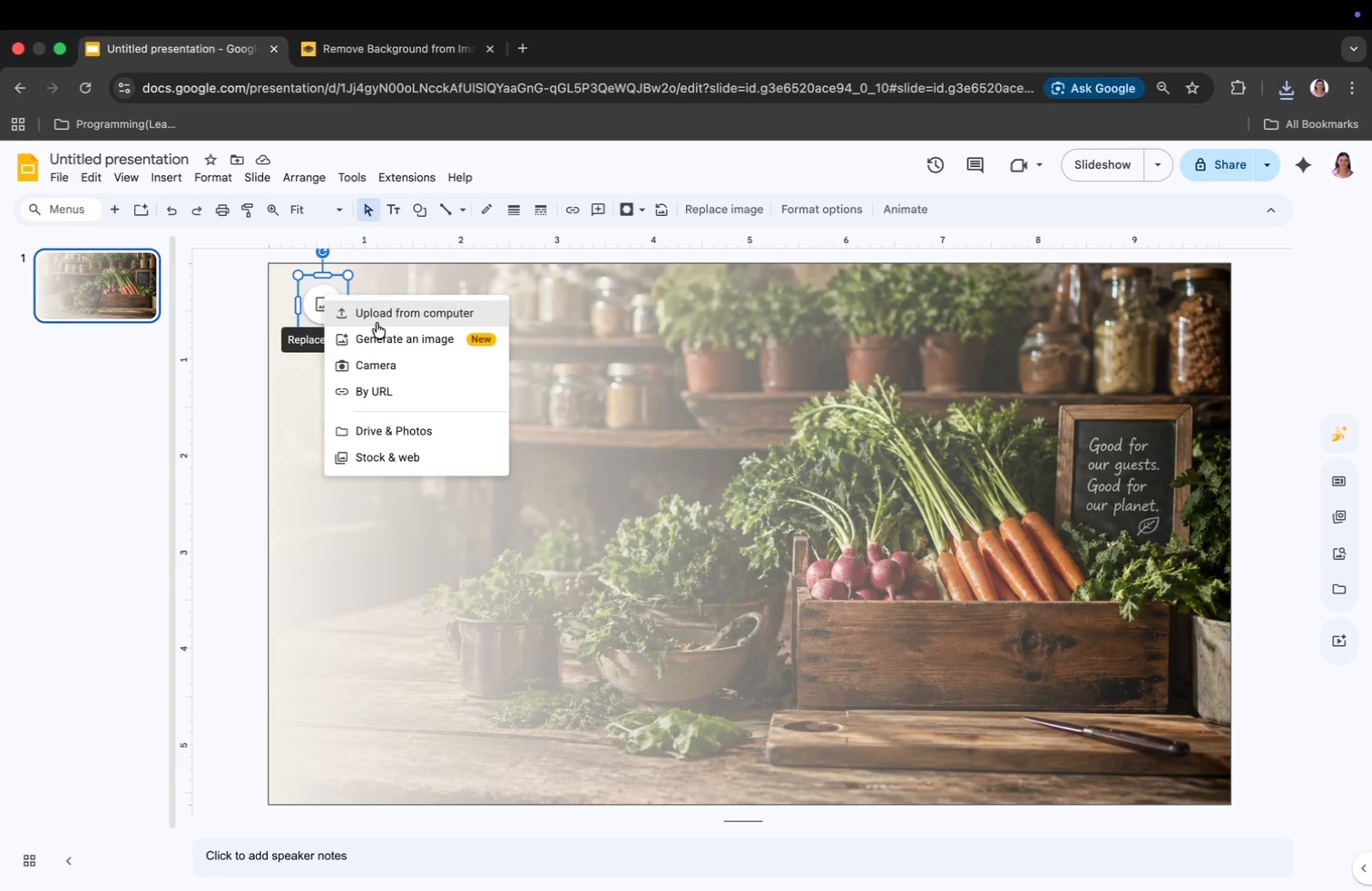 
left_click([381, 311])
 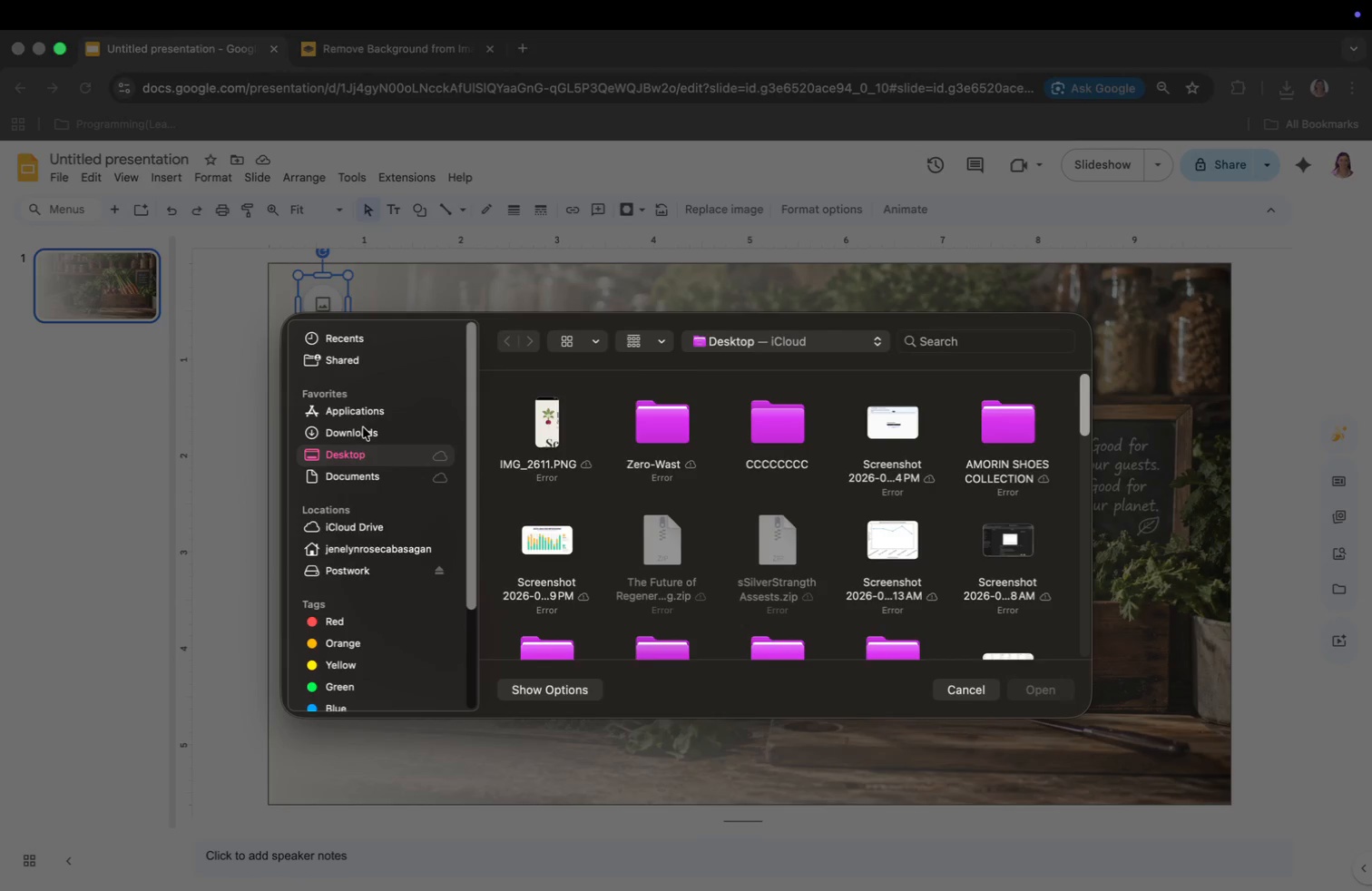 
left_click([372, 429])
 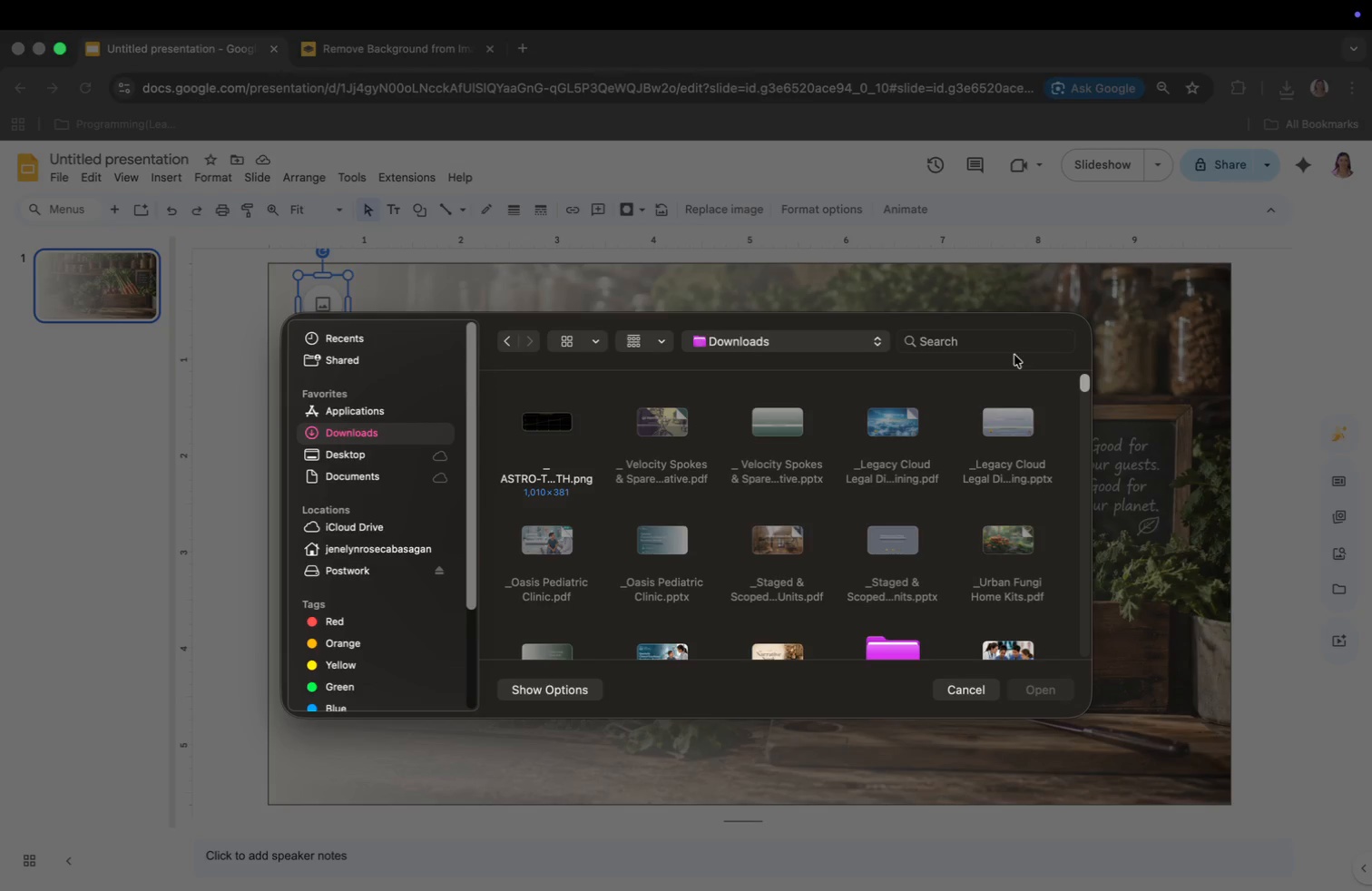 
left_click([997, 340])
 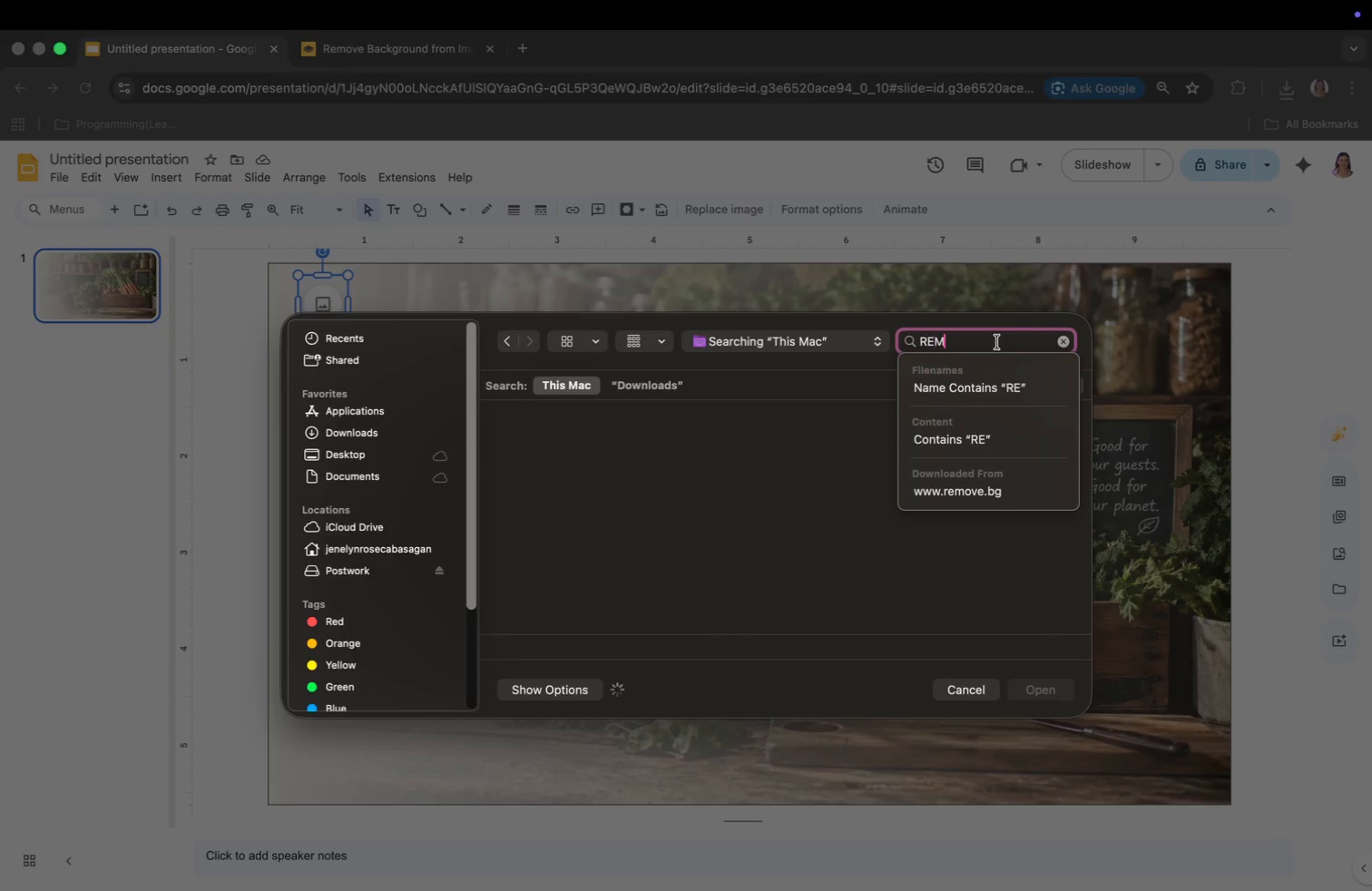 
type(REMO)
 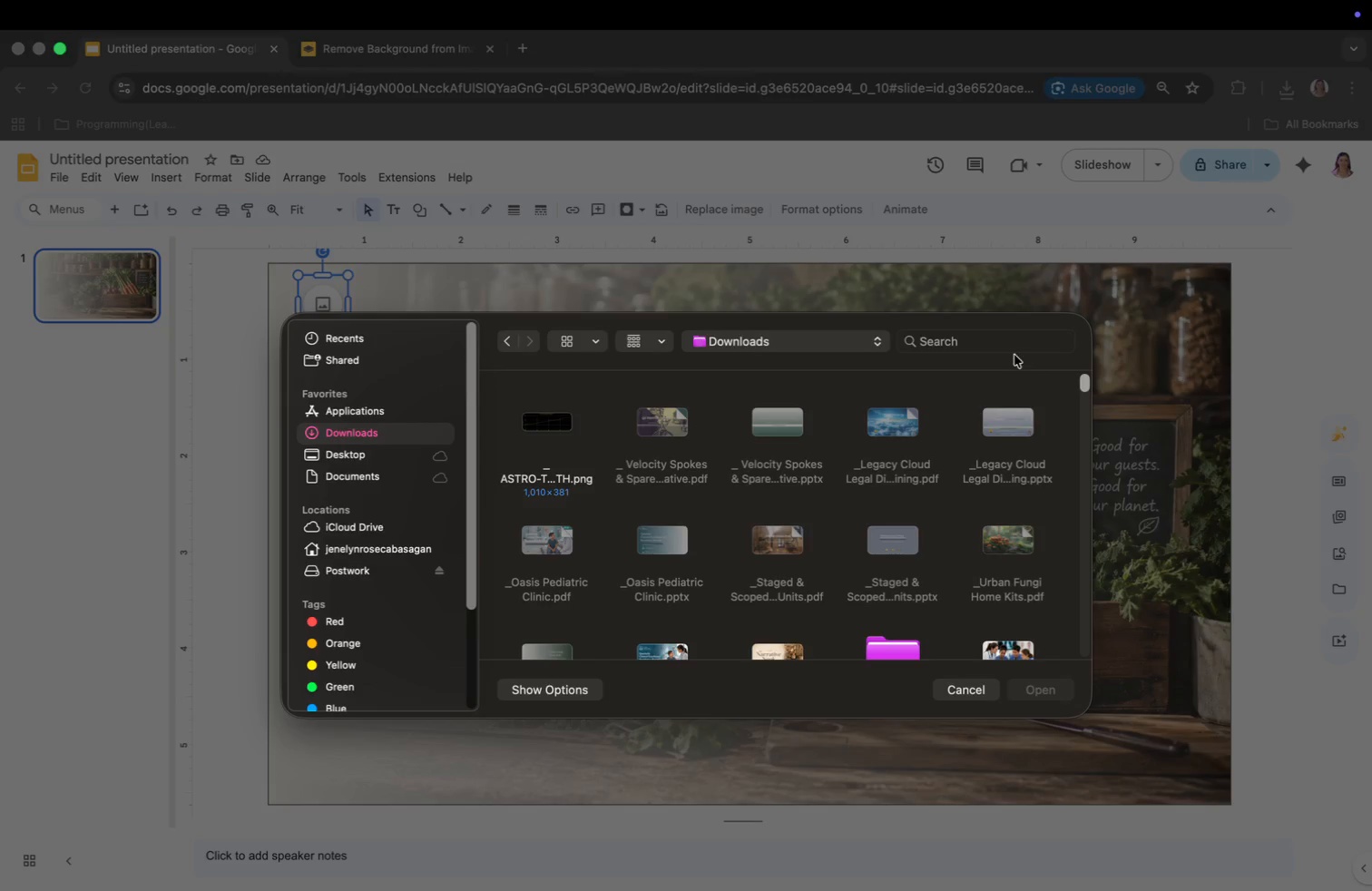 
key(Enter)
 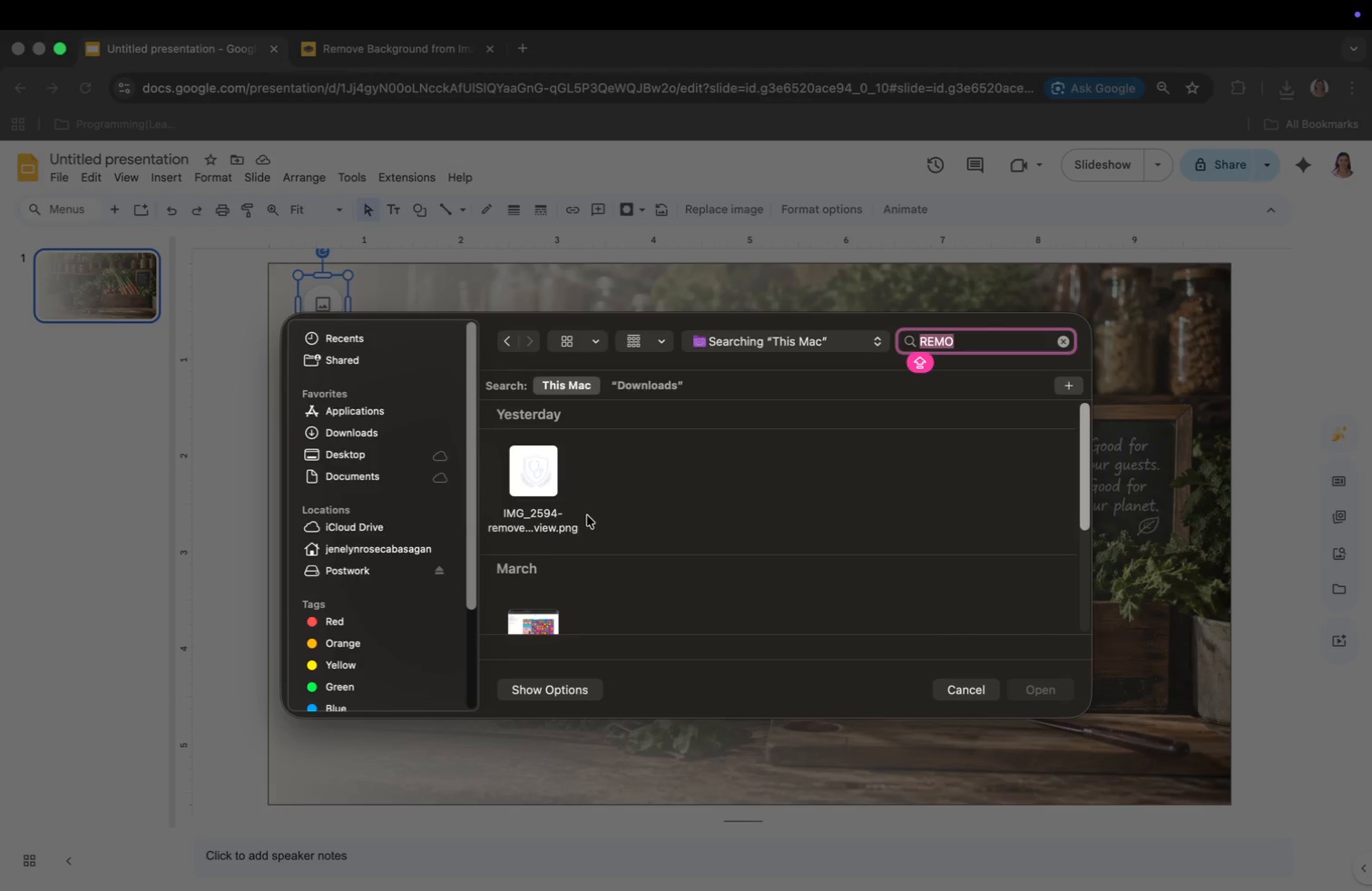 
scroll: coordinate [587, 515], scroll_direction: up, amount: 20.0
 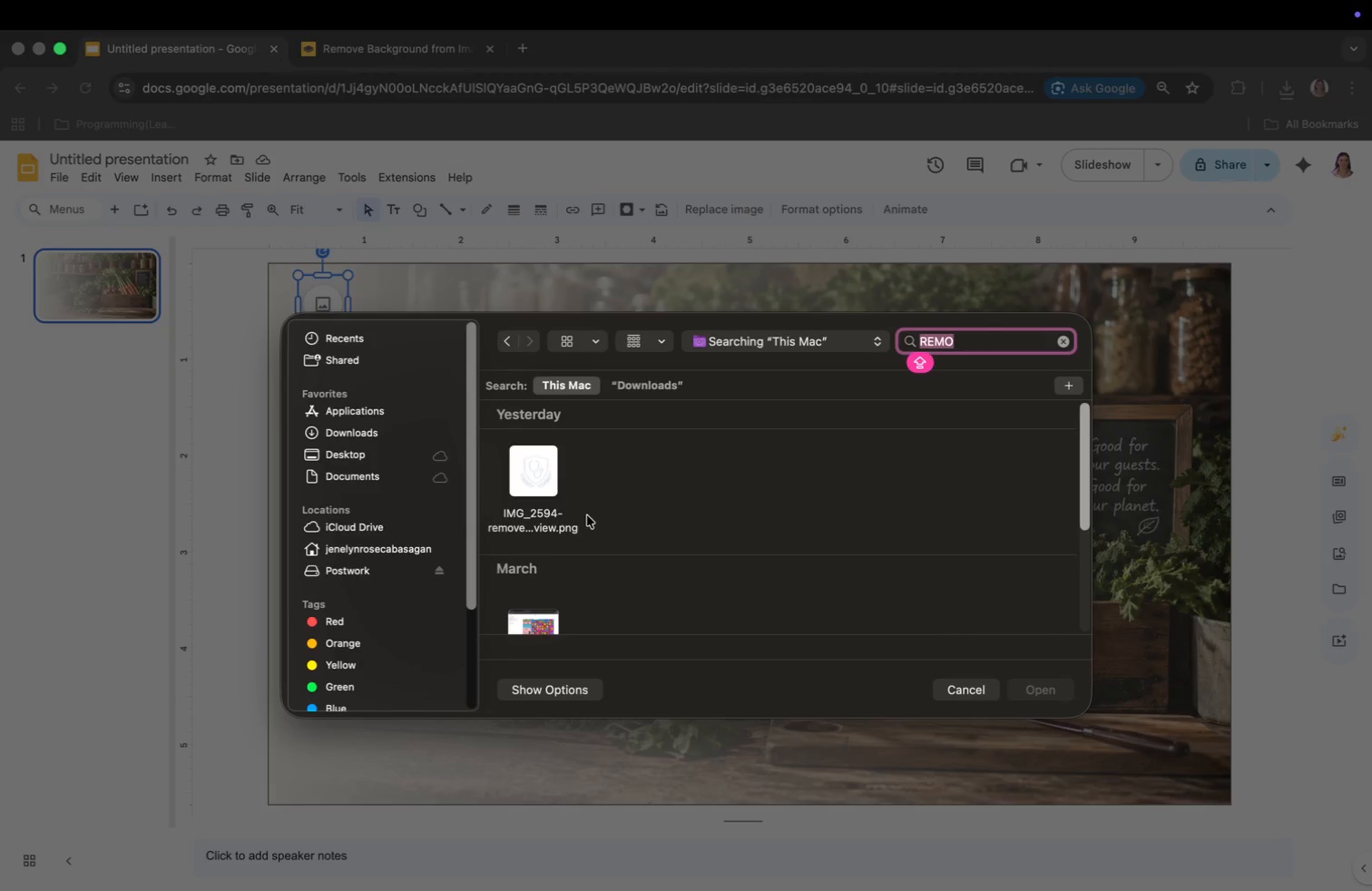 
left_click([534, 470])
 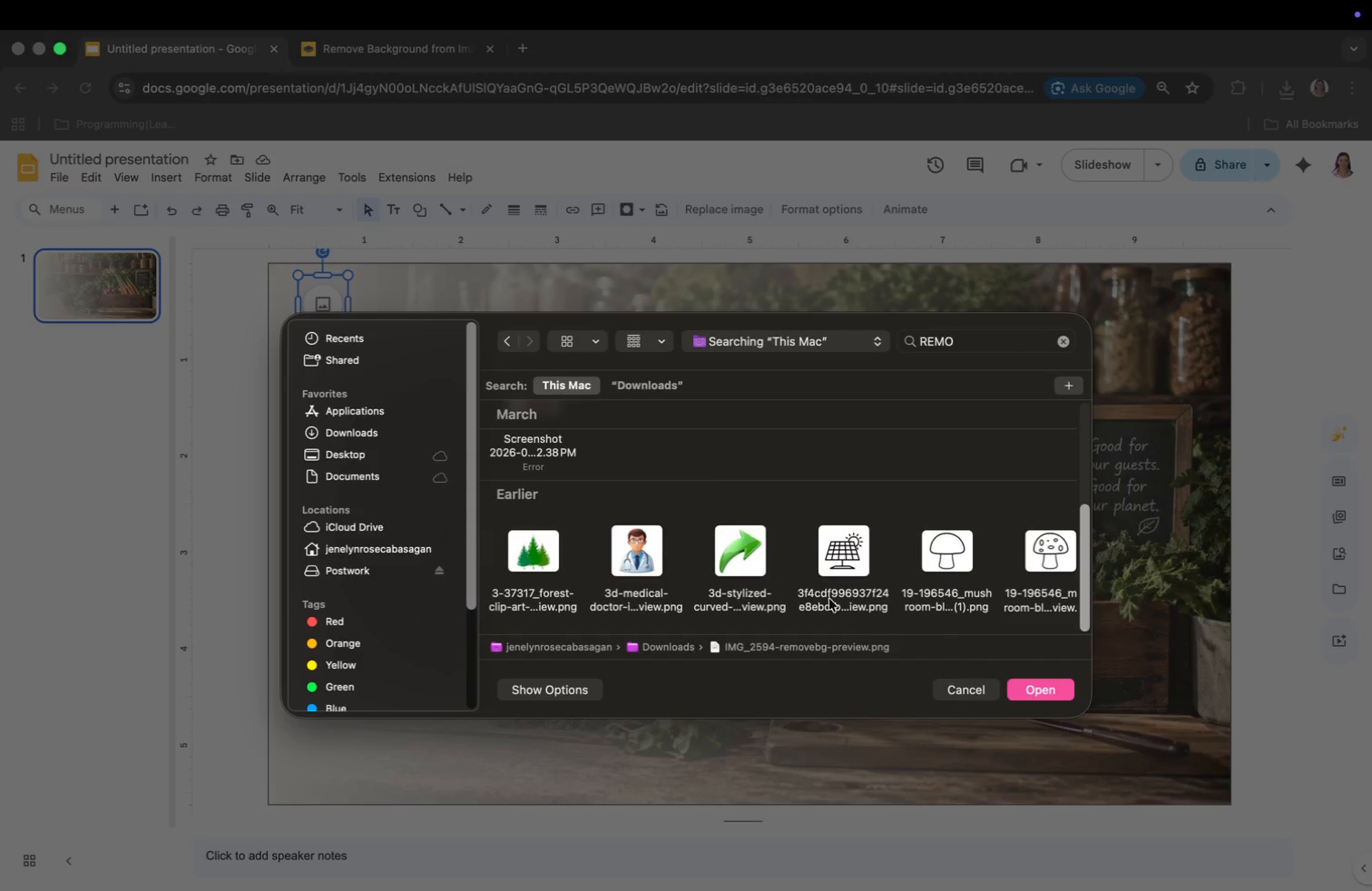 
scroll: coordinate [625, 495], scroll_direction: down, amount: 40.0
 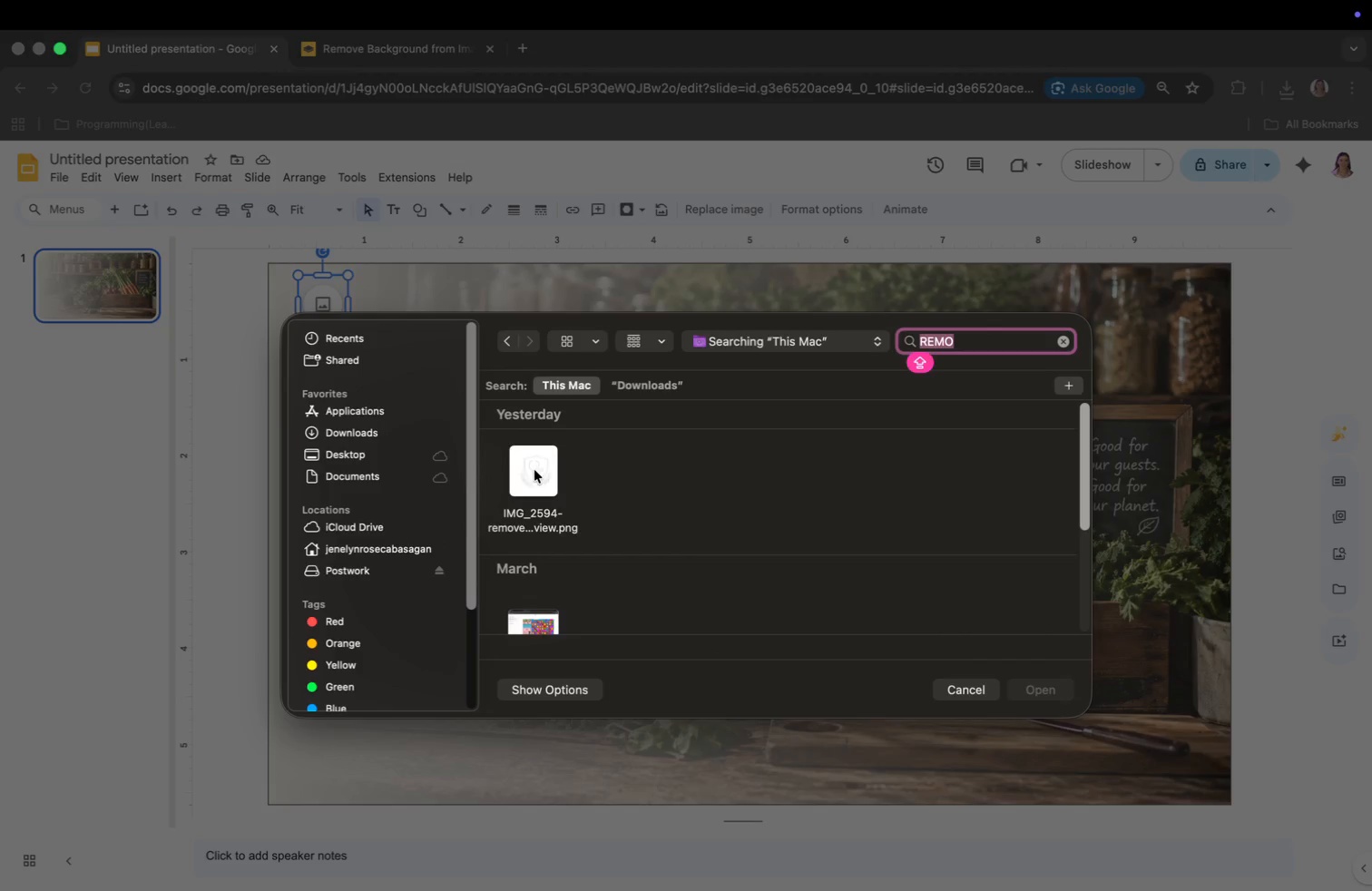 
left_click([975, 690])
 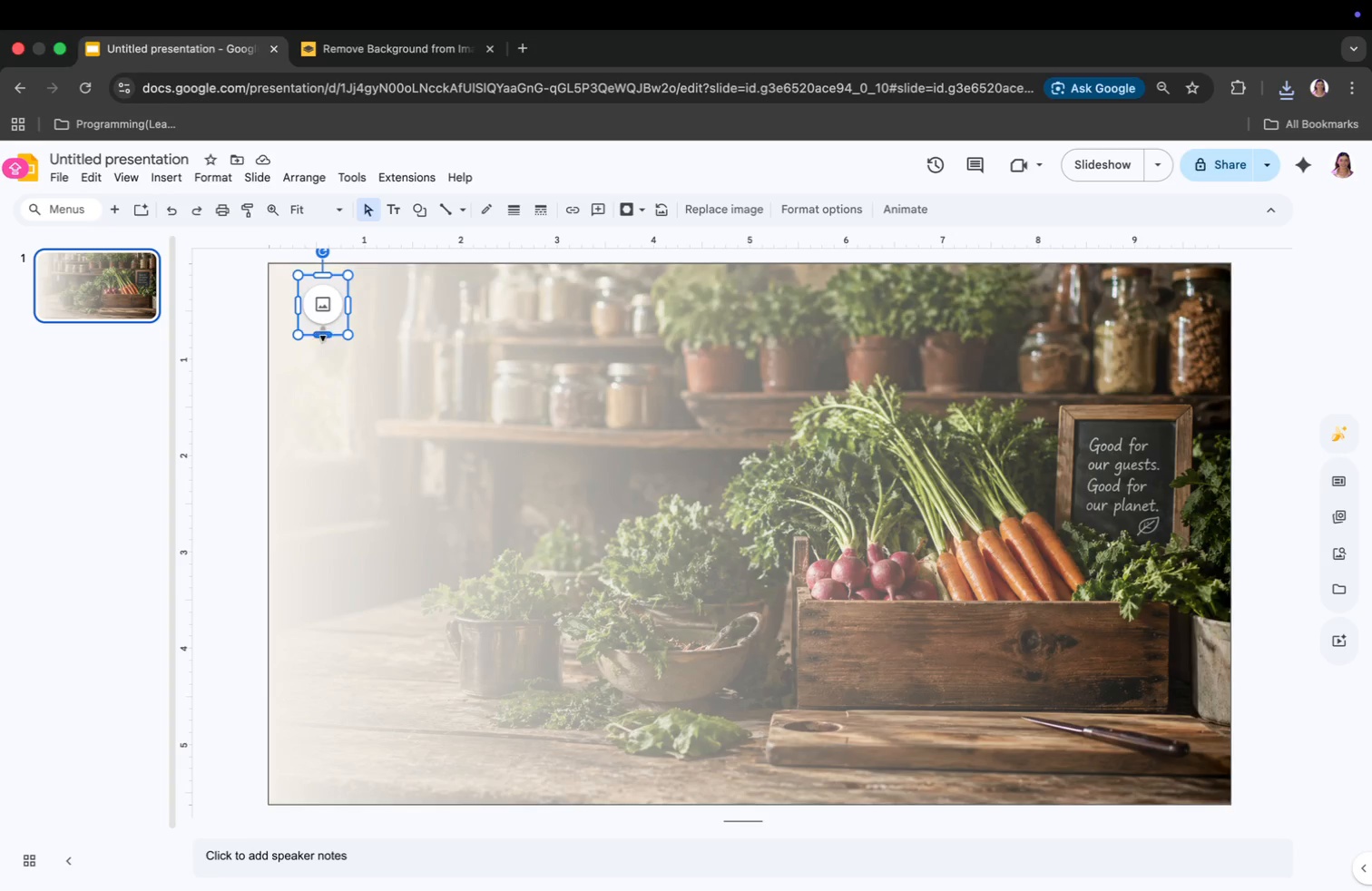 
left_click([321, 317])
 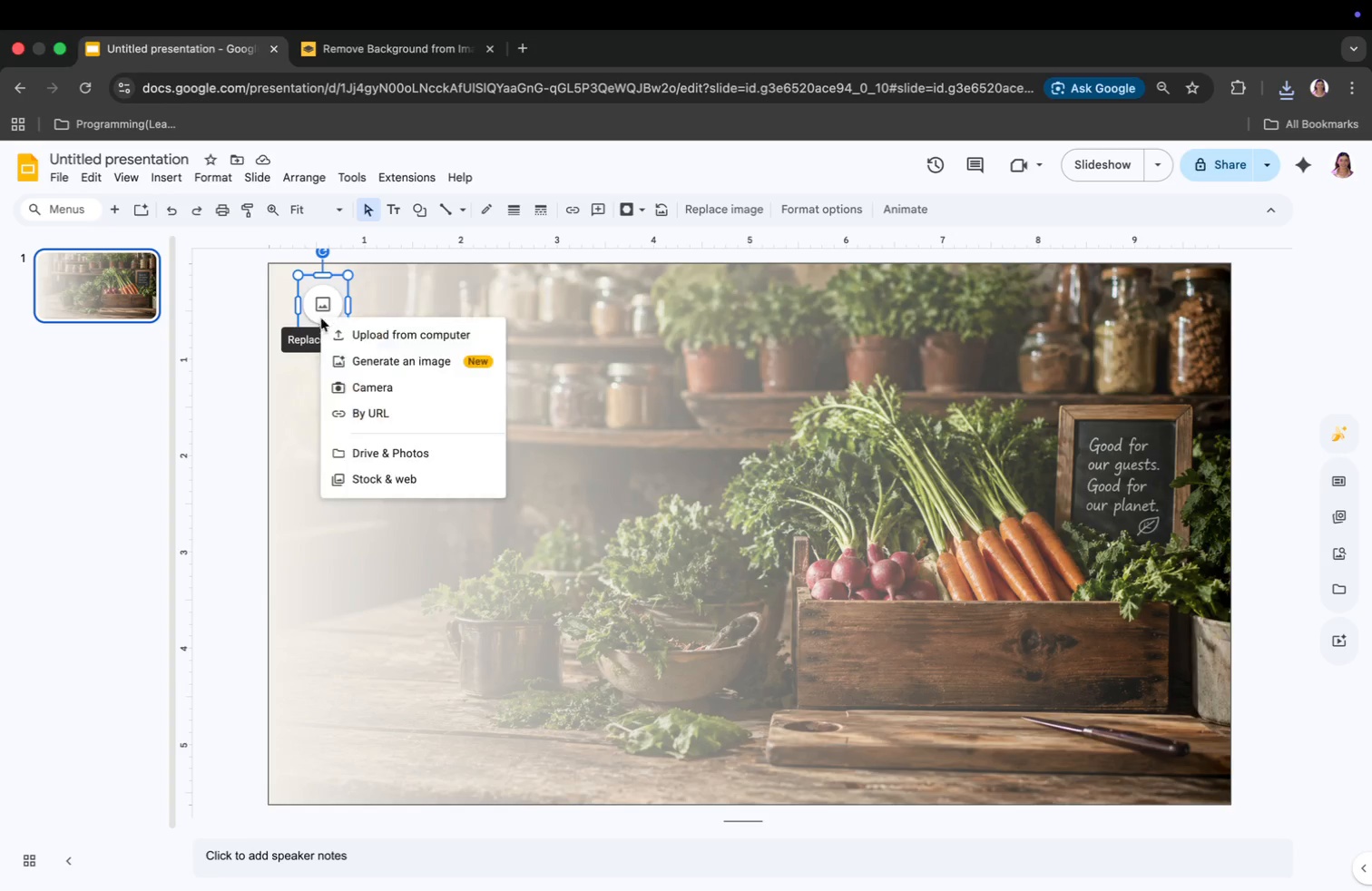 
left_click([397, 339])
 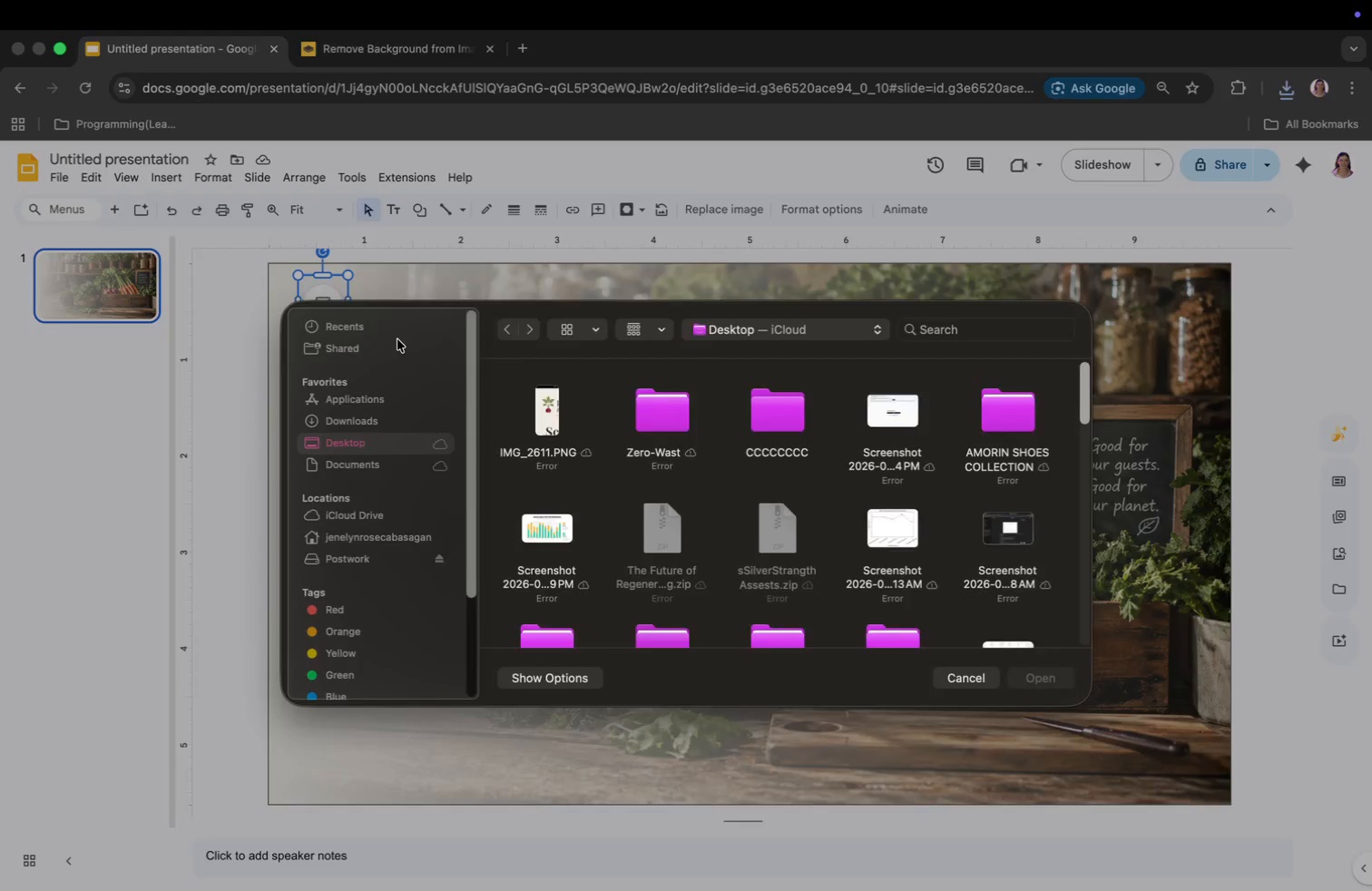 
key(Alt+OptionLeft)
 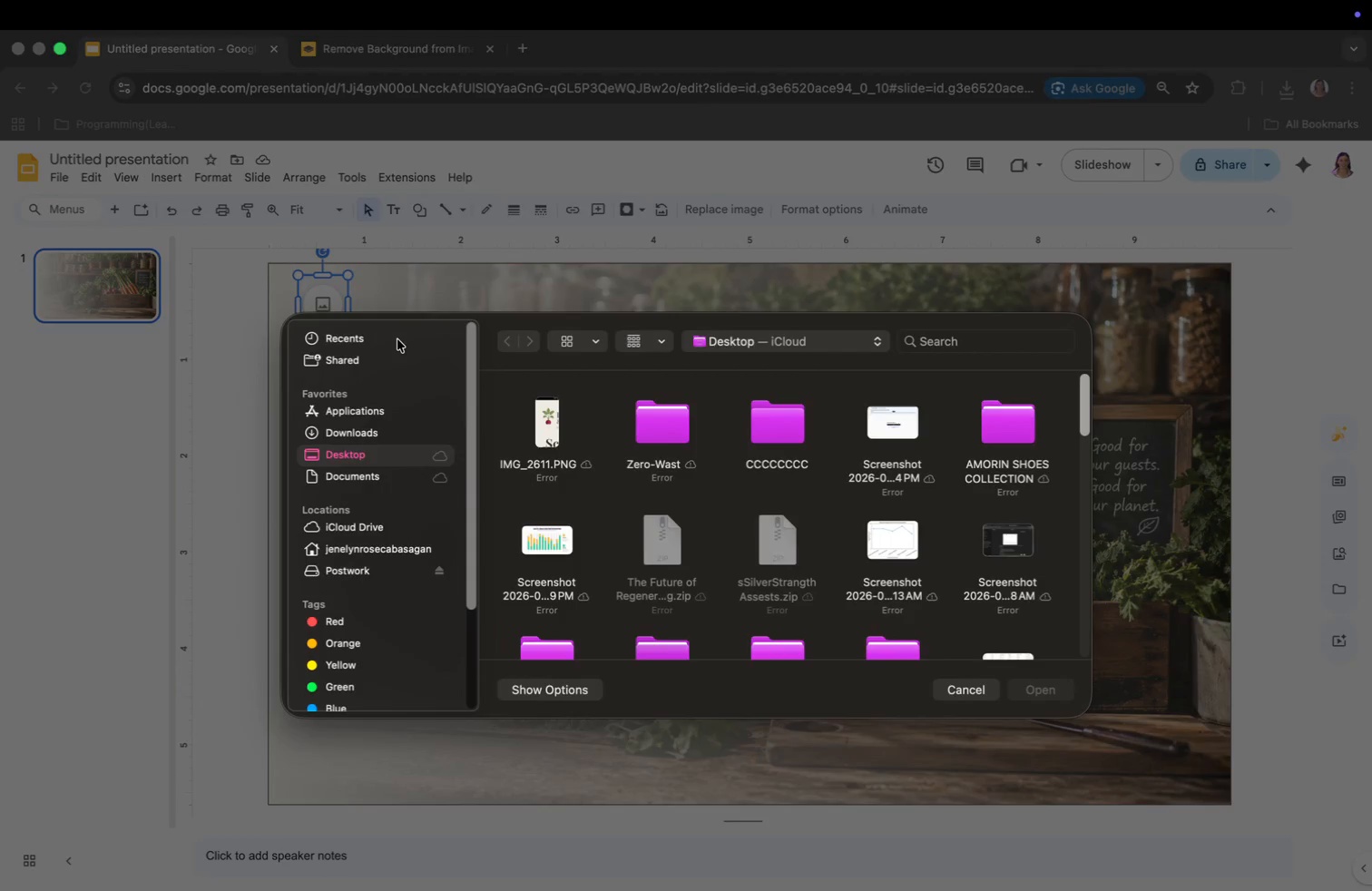 
key(Alt+Tab)
 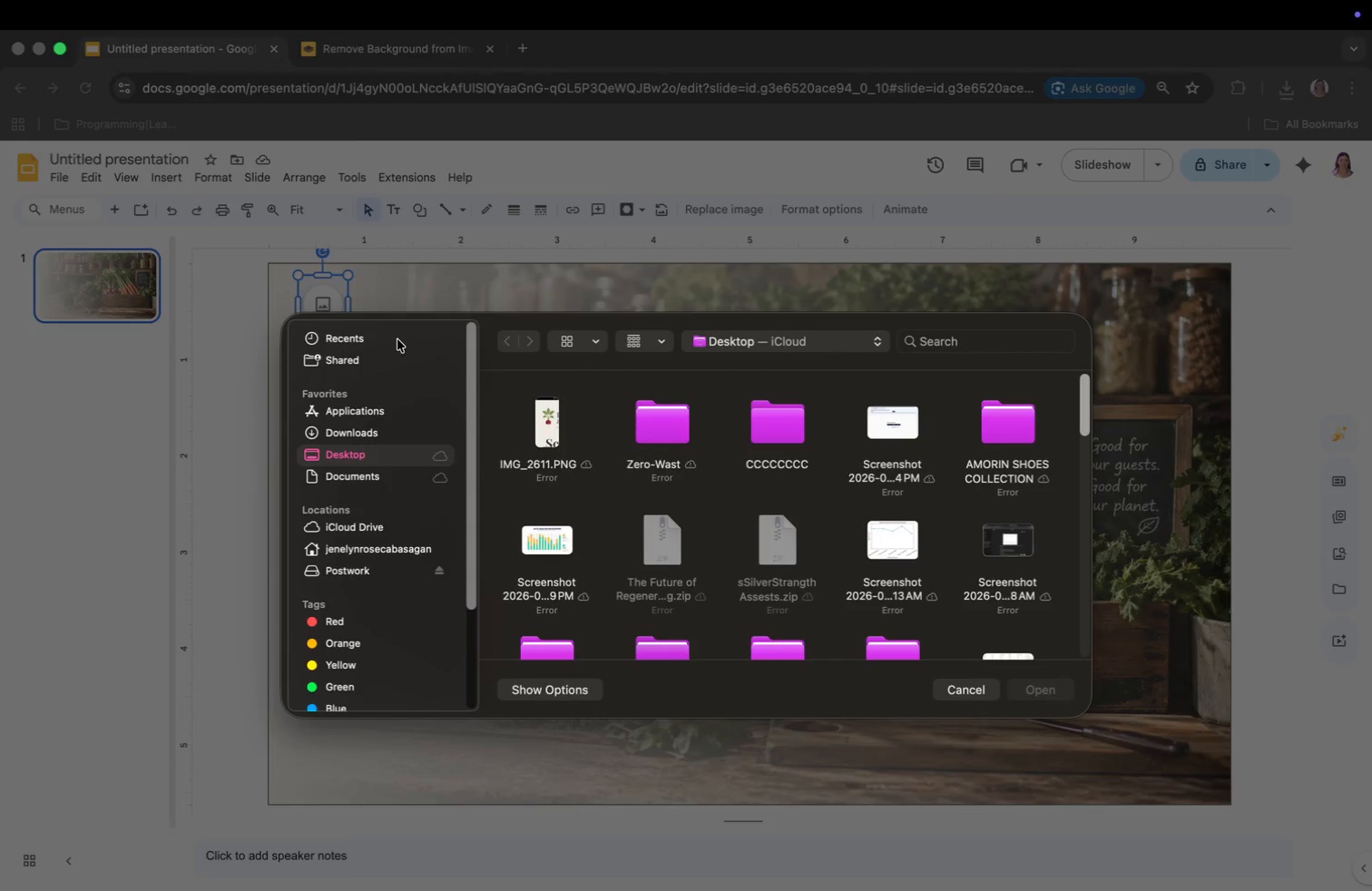 
key(Alt+Tab)
 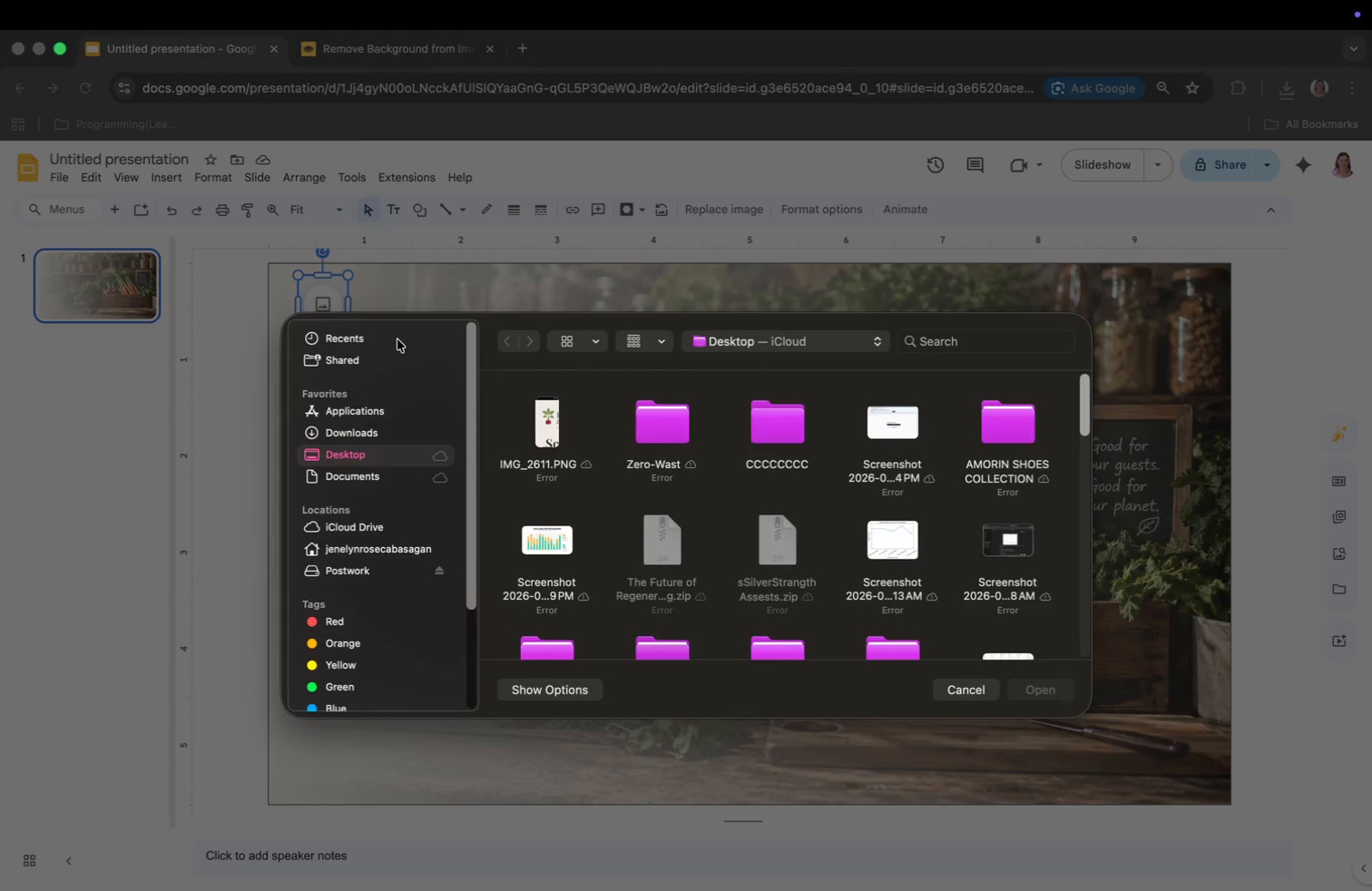 
key(Meta+Tab)
 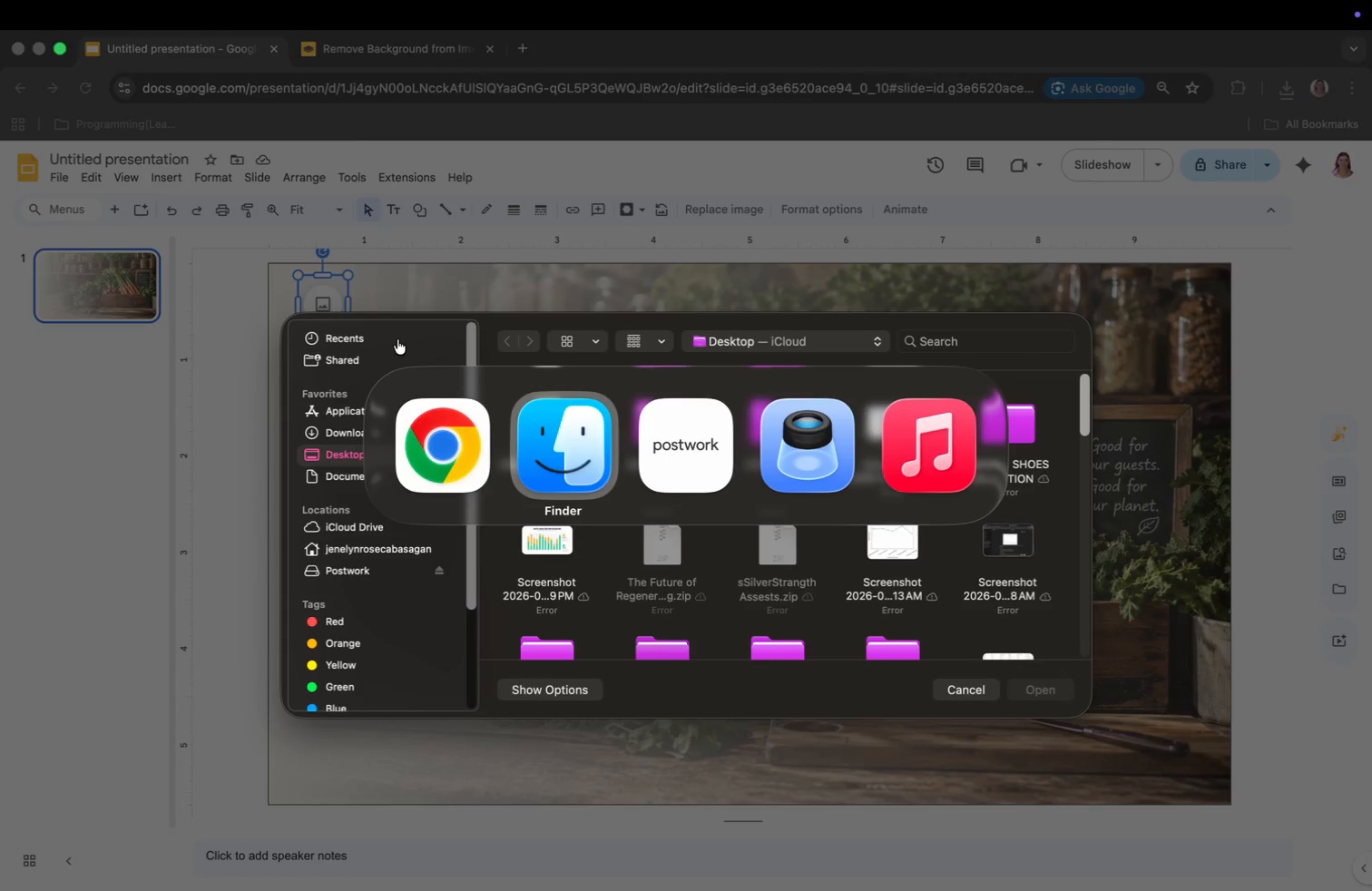 
key(Meta+Tab)